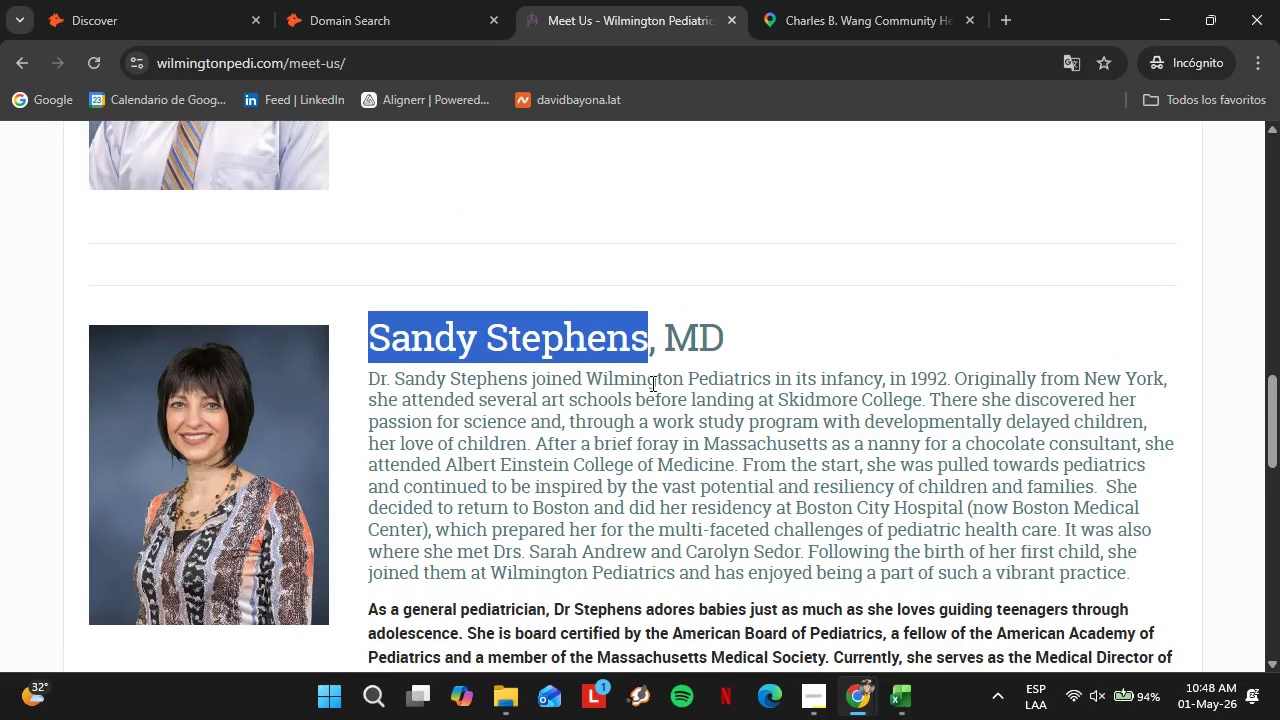 
key(Control+C)
 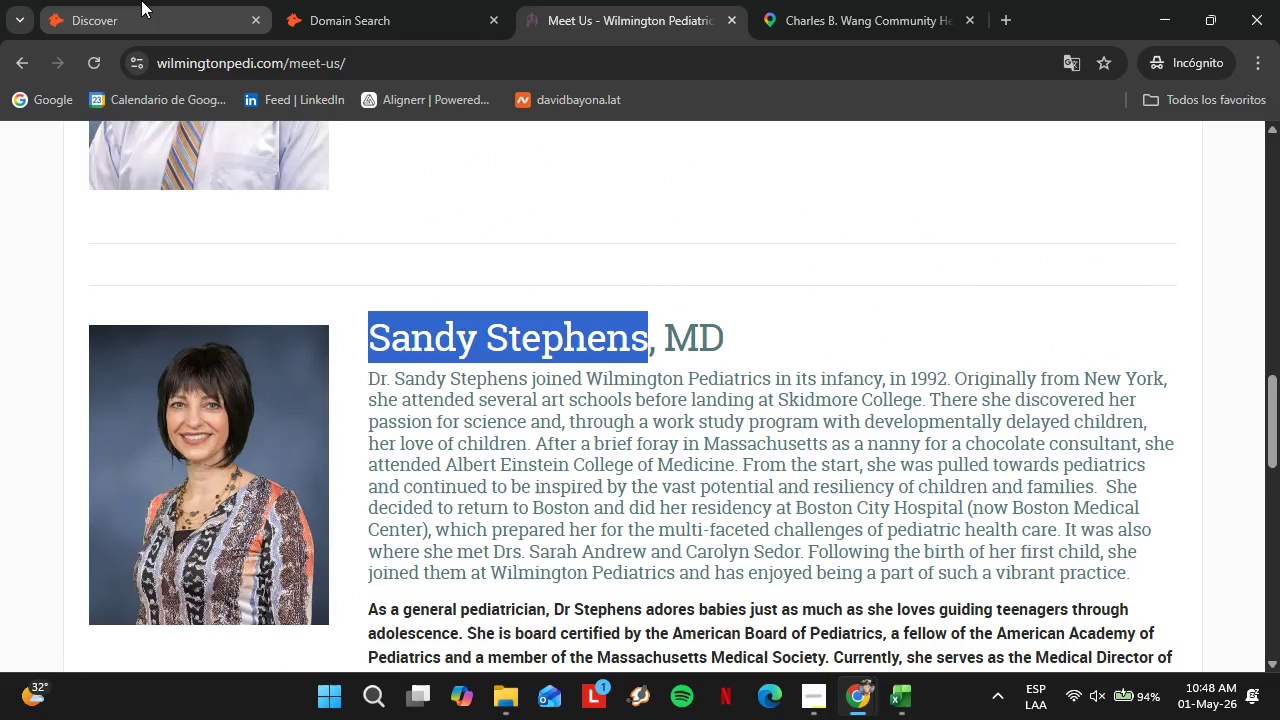 
left_click([141, 0])
 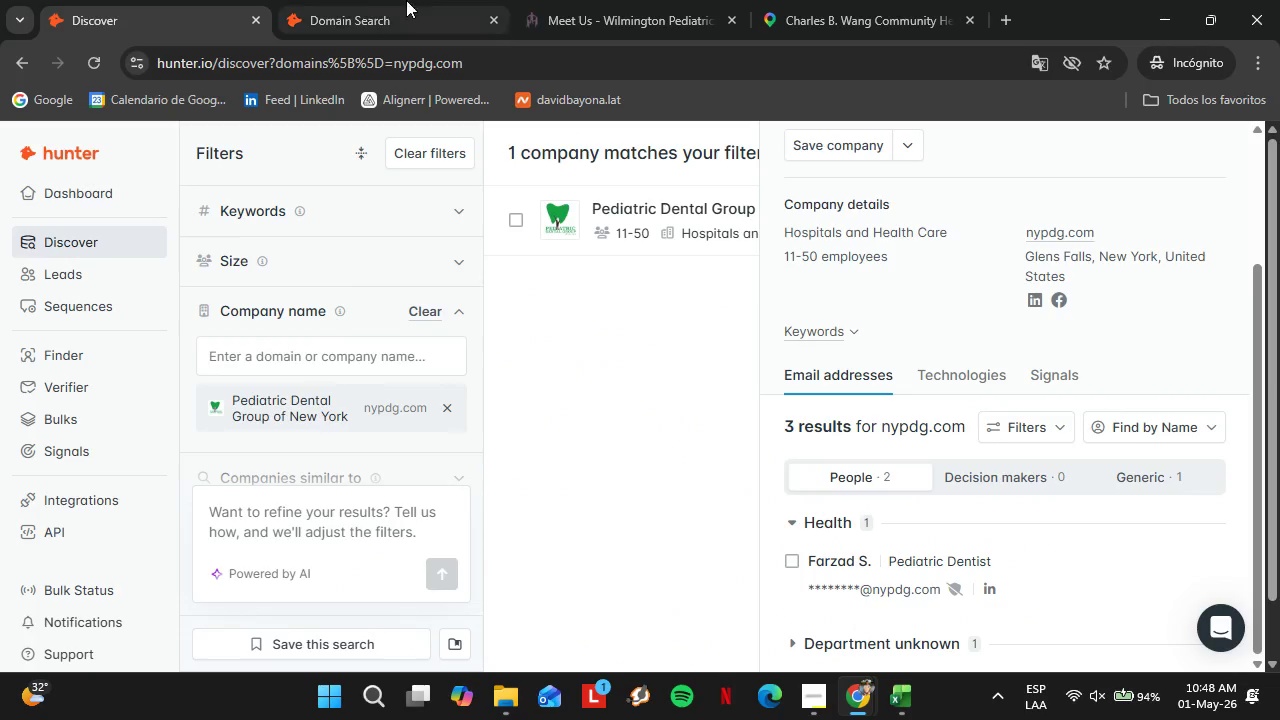 
left_click([347, 0])
 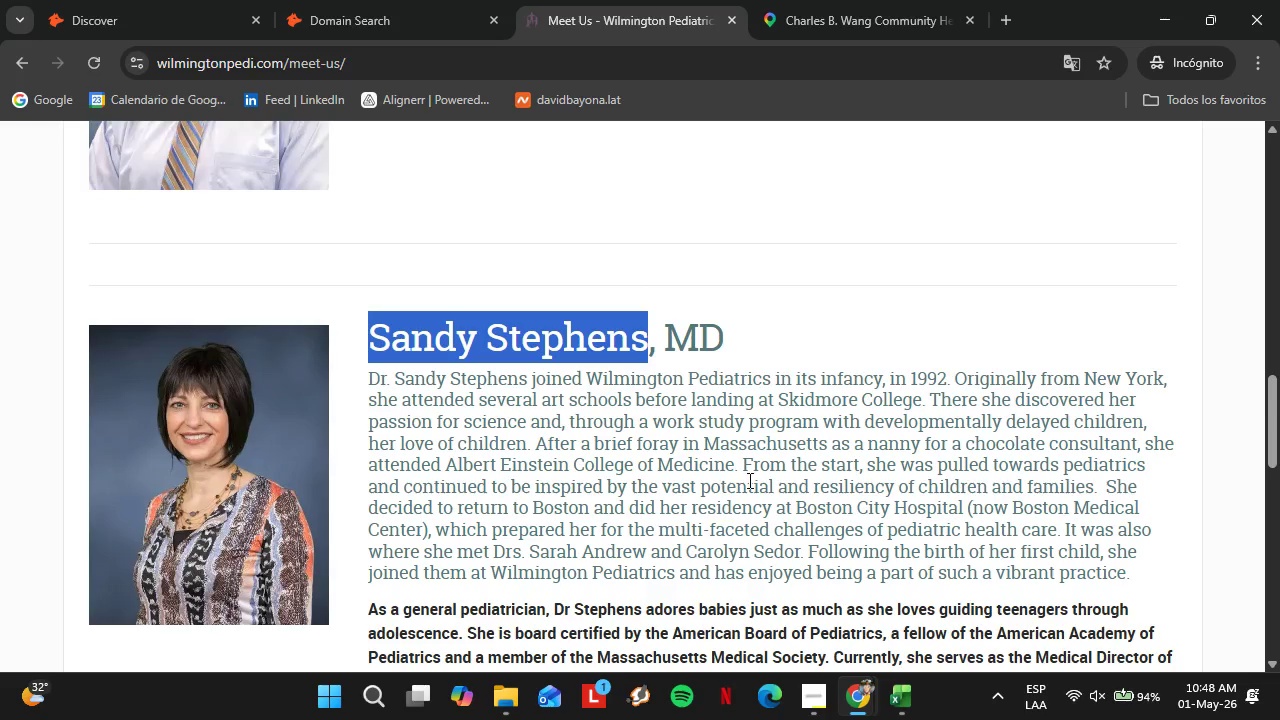 
wait(6.03)
 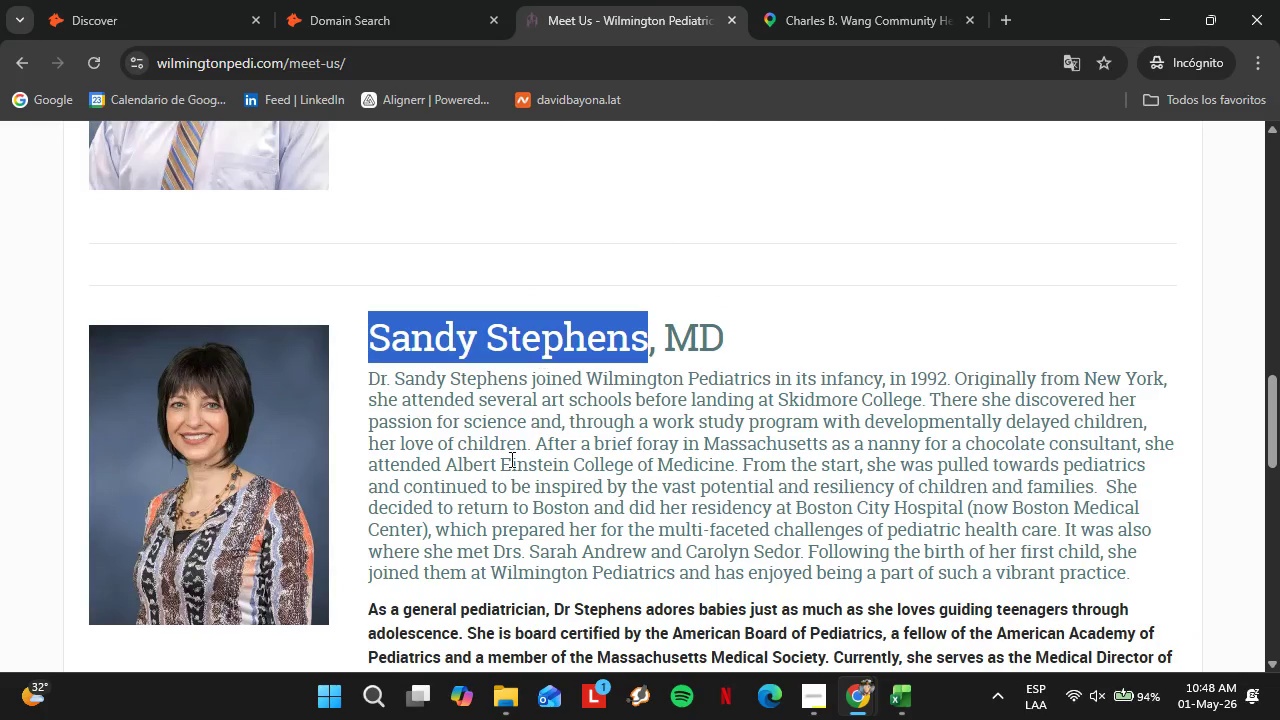 
scroll: coordinate [587, 566], scroll_direction: down, amount: 1.0
 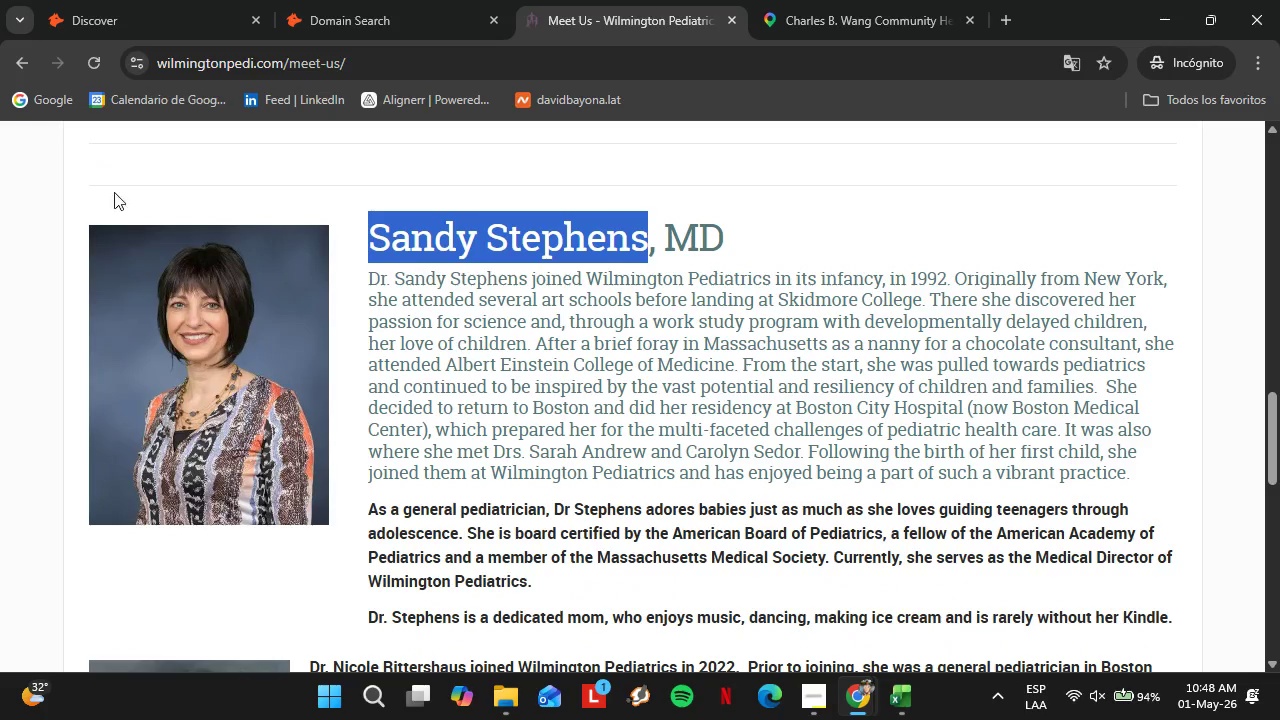 
left_click([45, 0])
 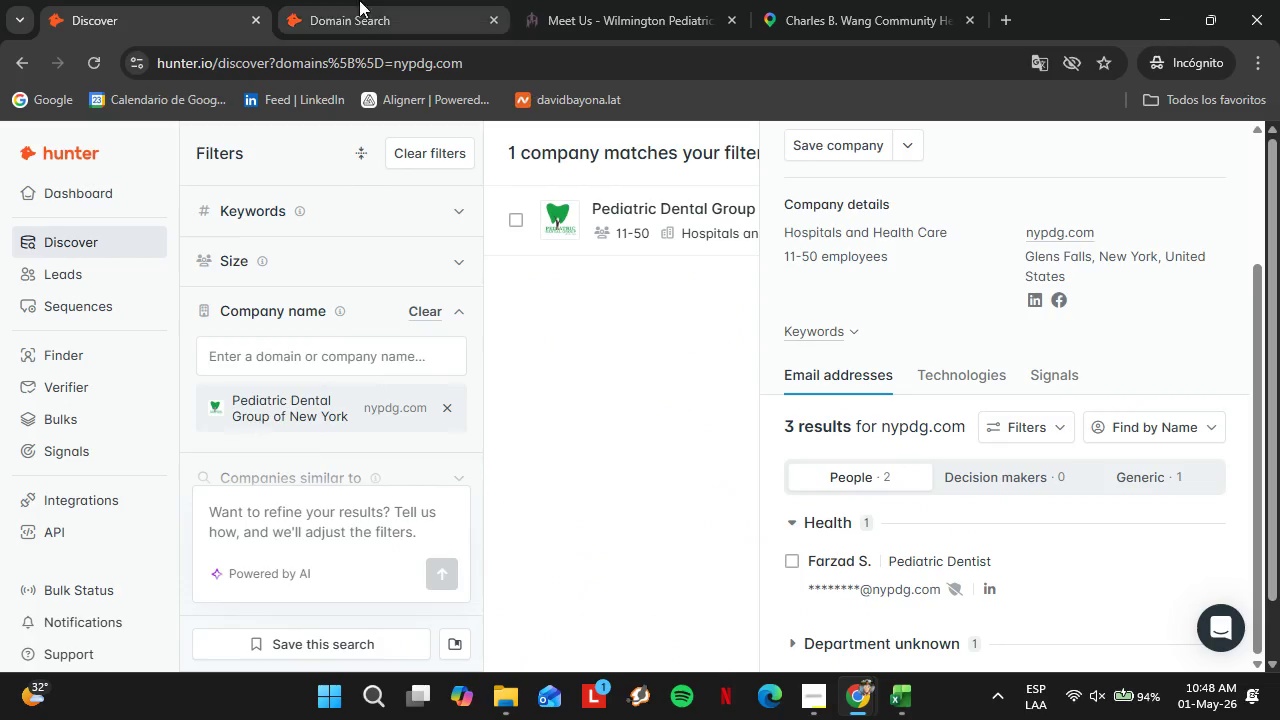 
left_click([346, 0])
 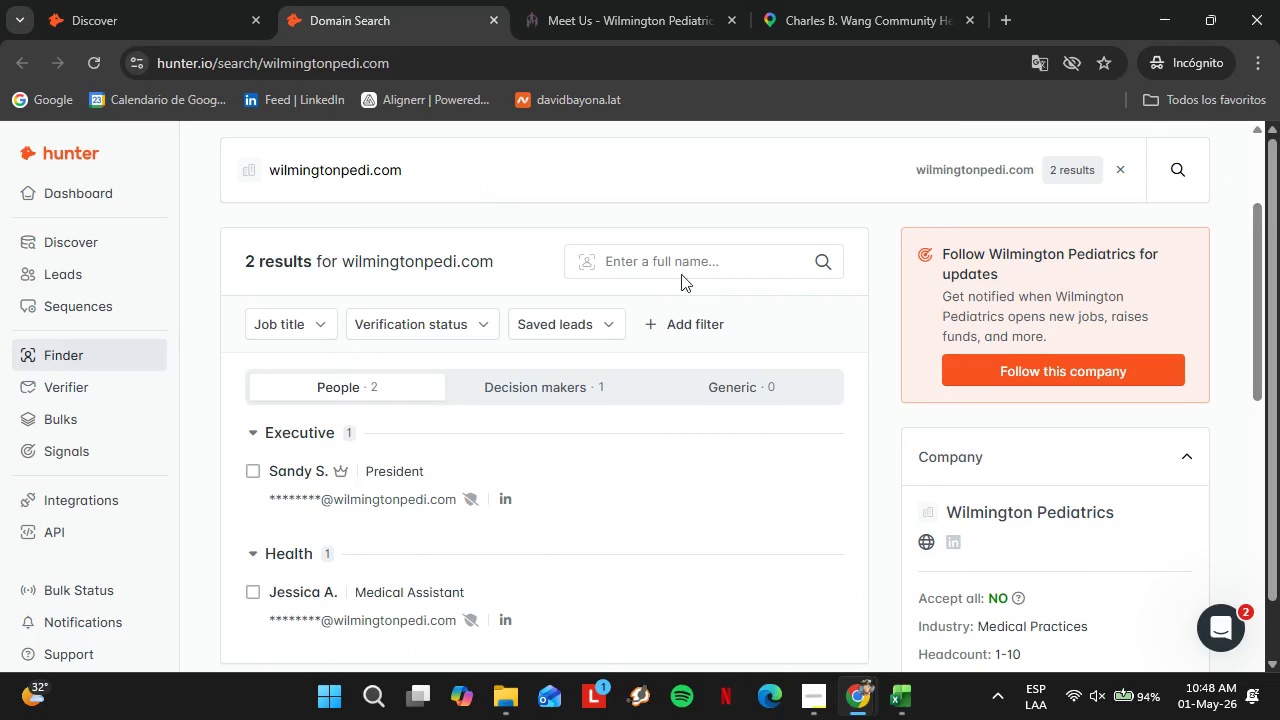 
left_click([666, 257])
 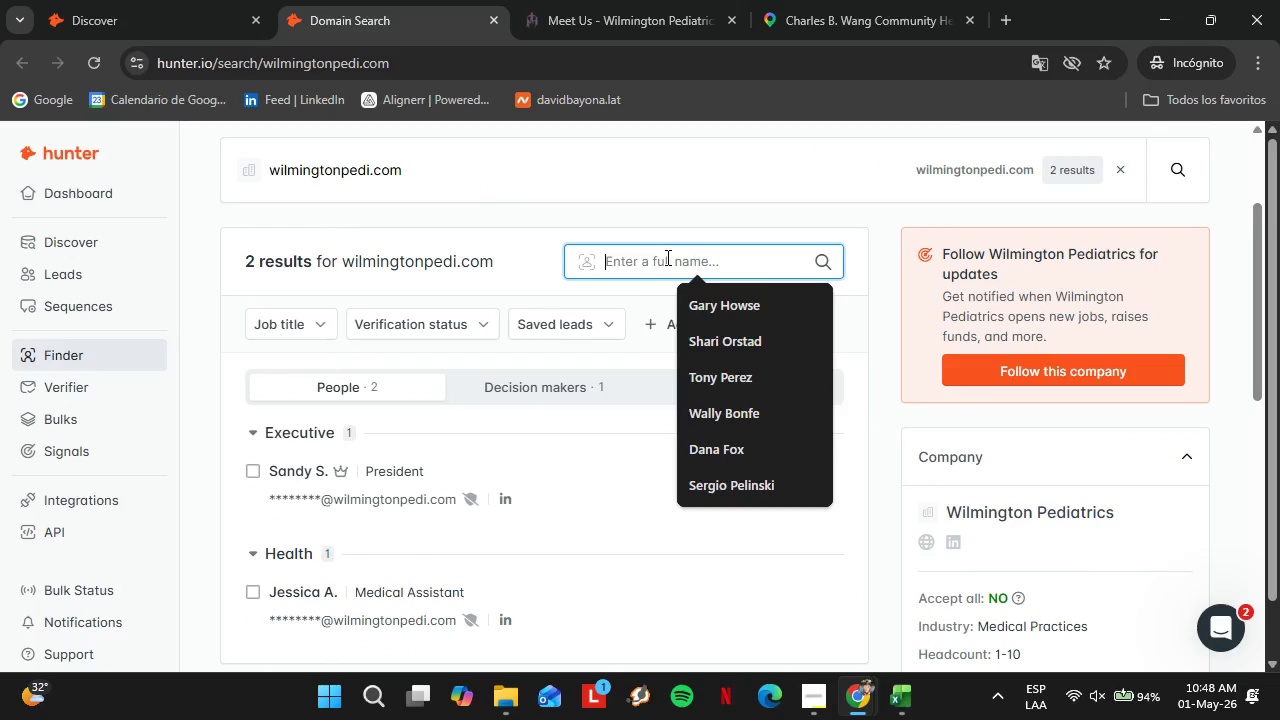 
key(Control+V)
 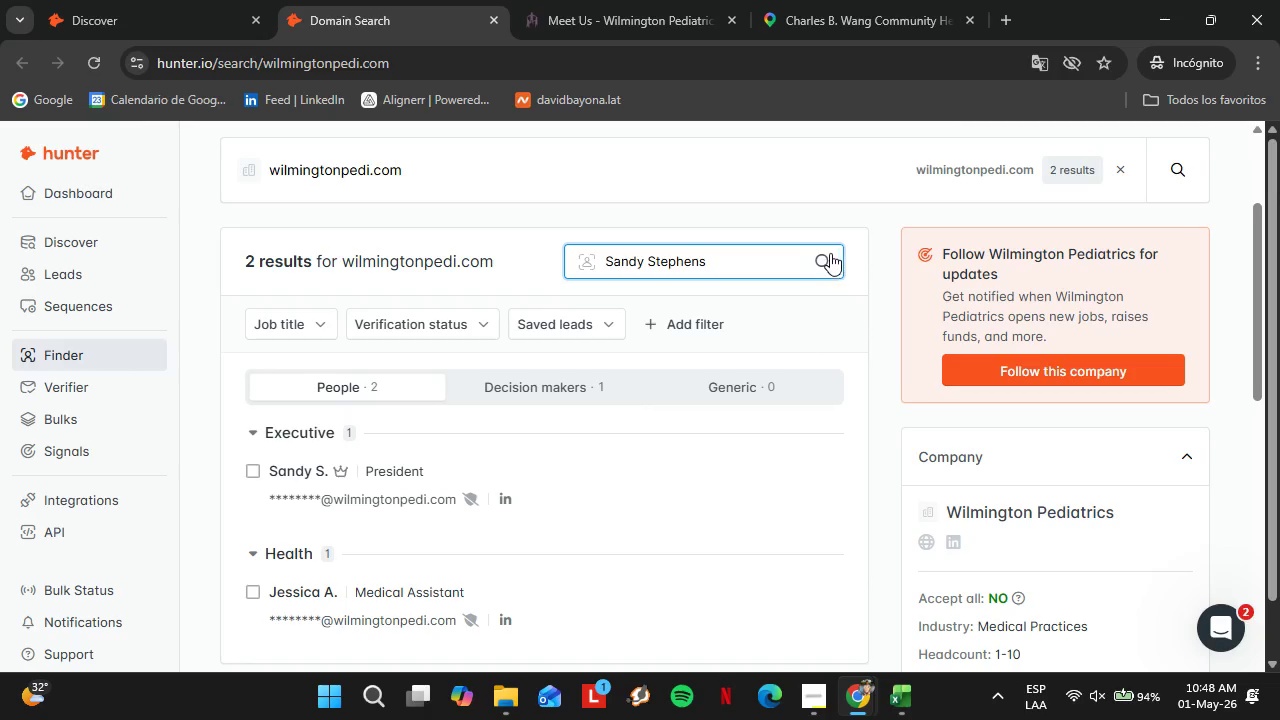 
left_click([826, 264])
 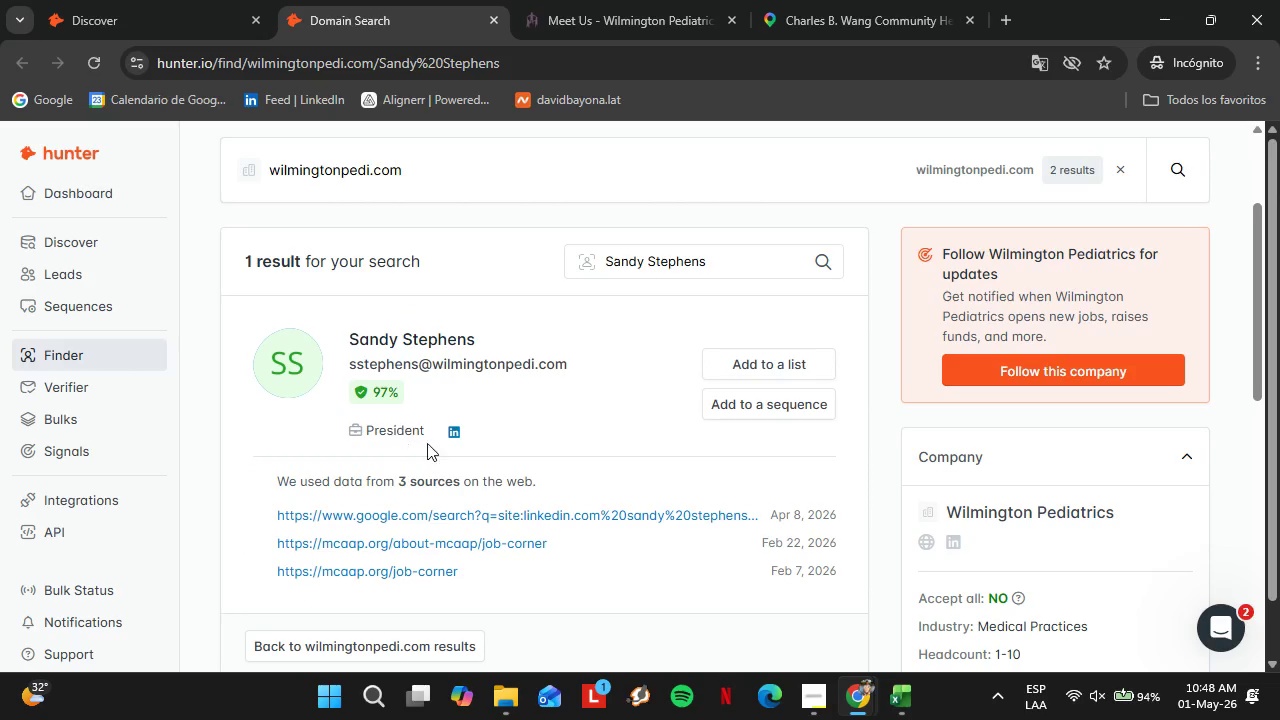 
wait(6.48)
 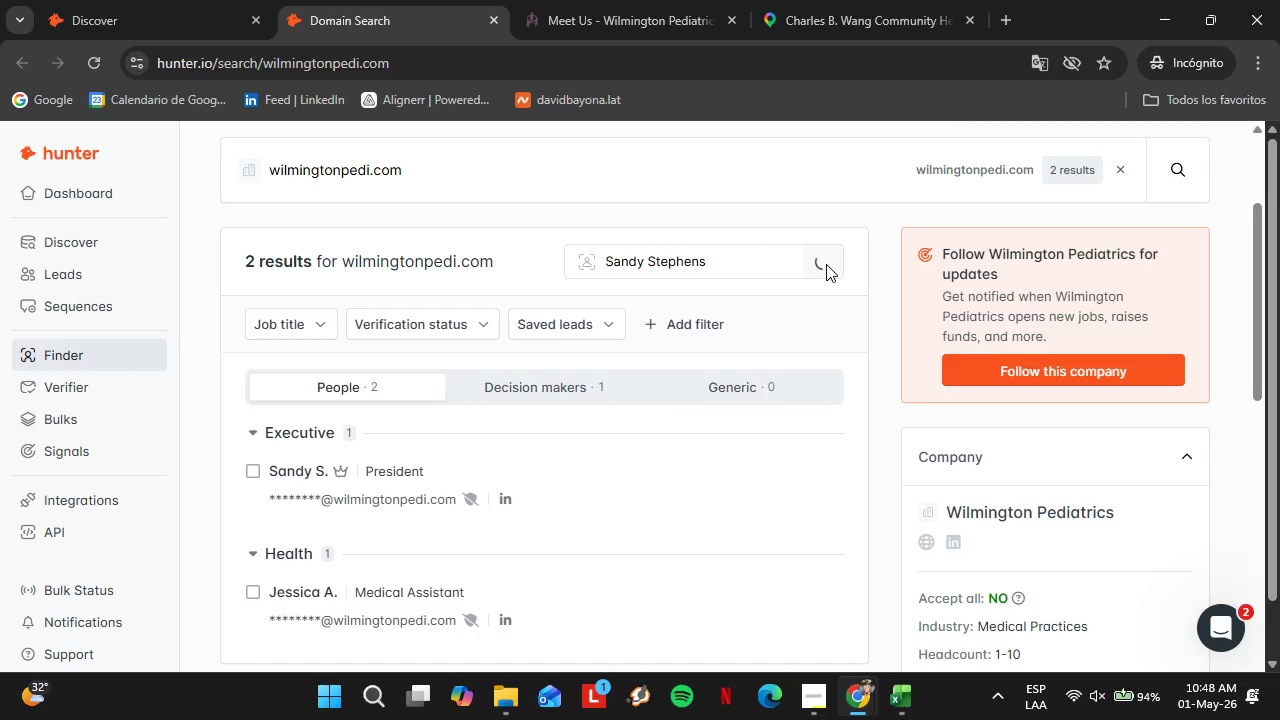 
left_click([792, 360])
 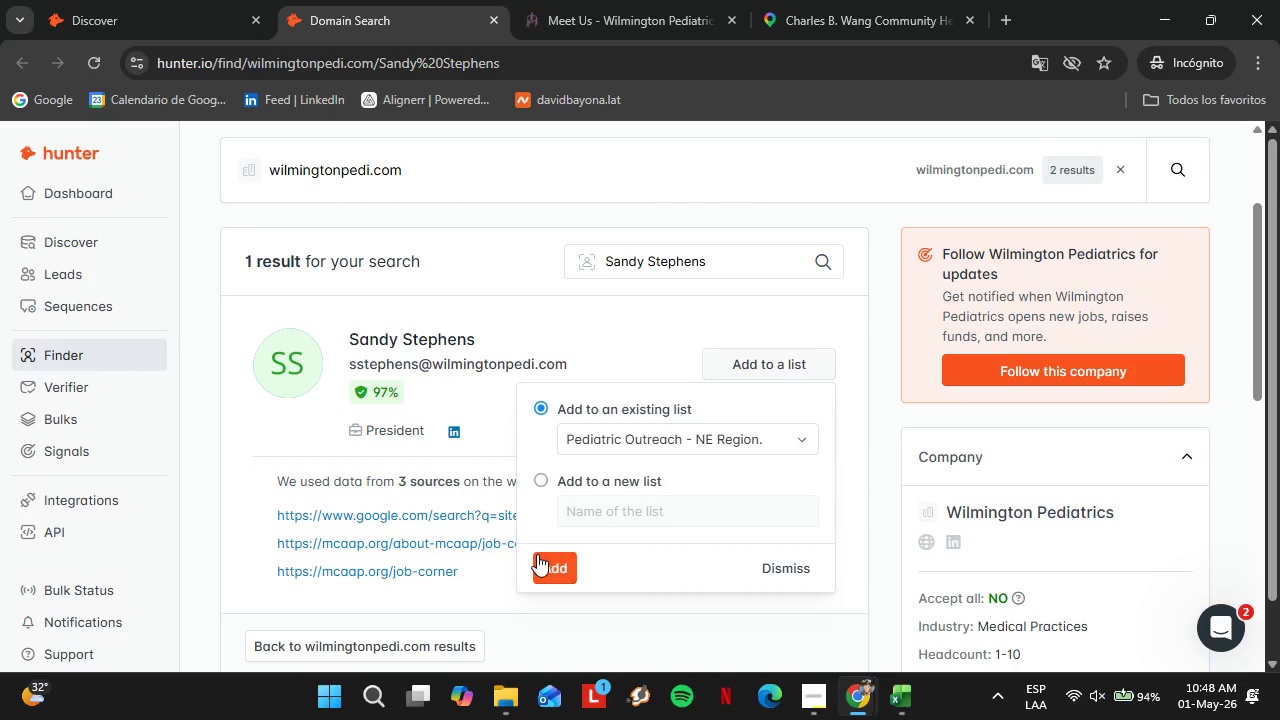 
left_click([547, 562])
 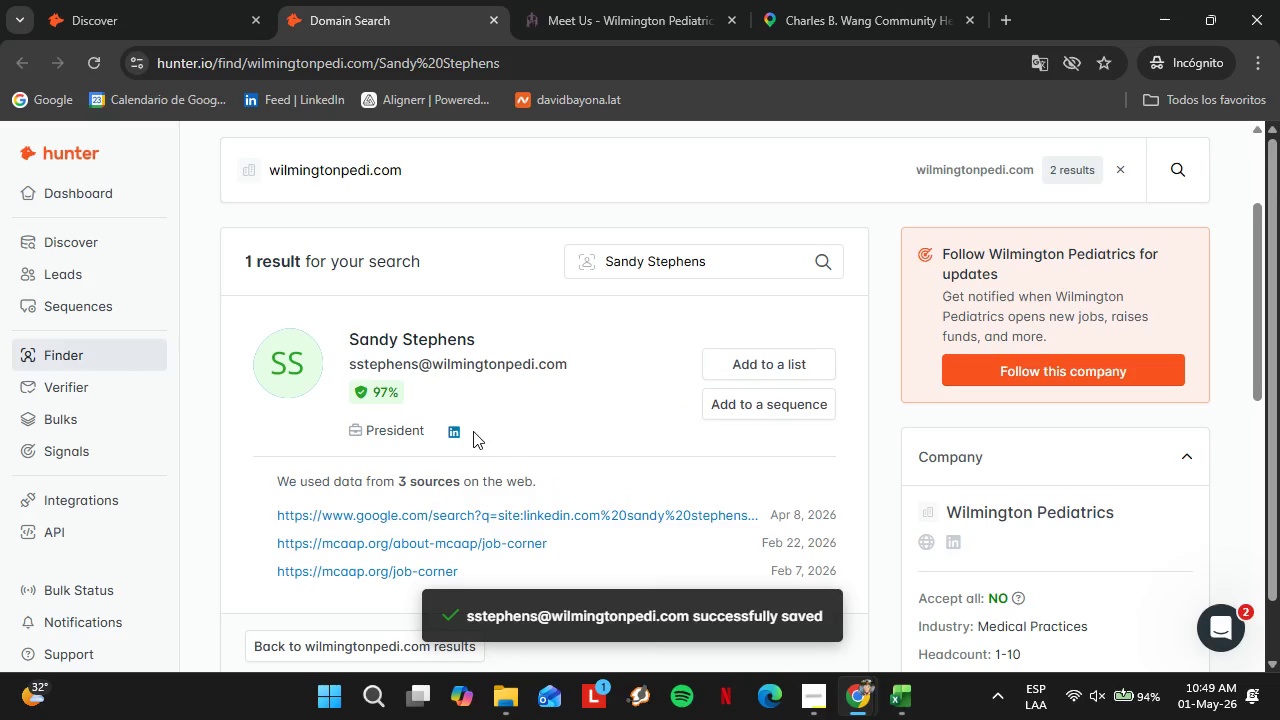 
right_click([455, 433])
 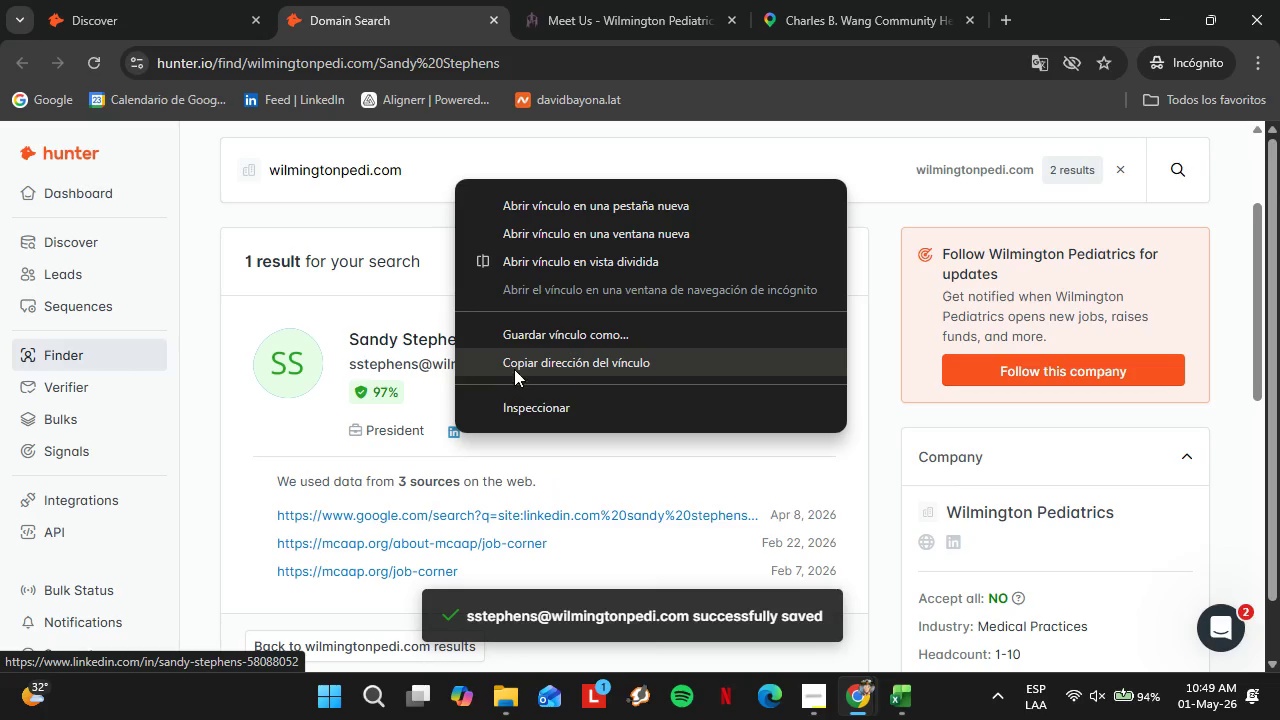 
left_click([522, 368])
 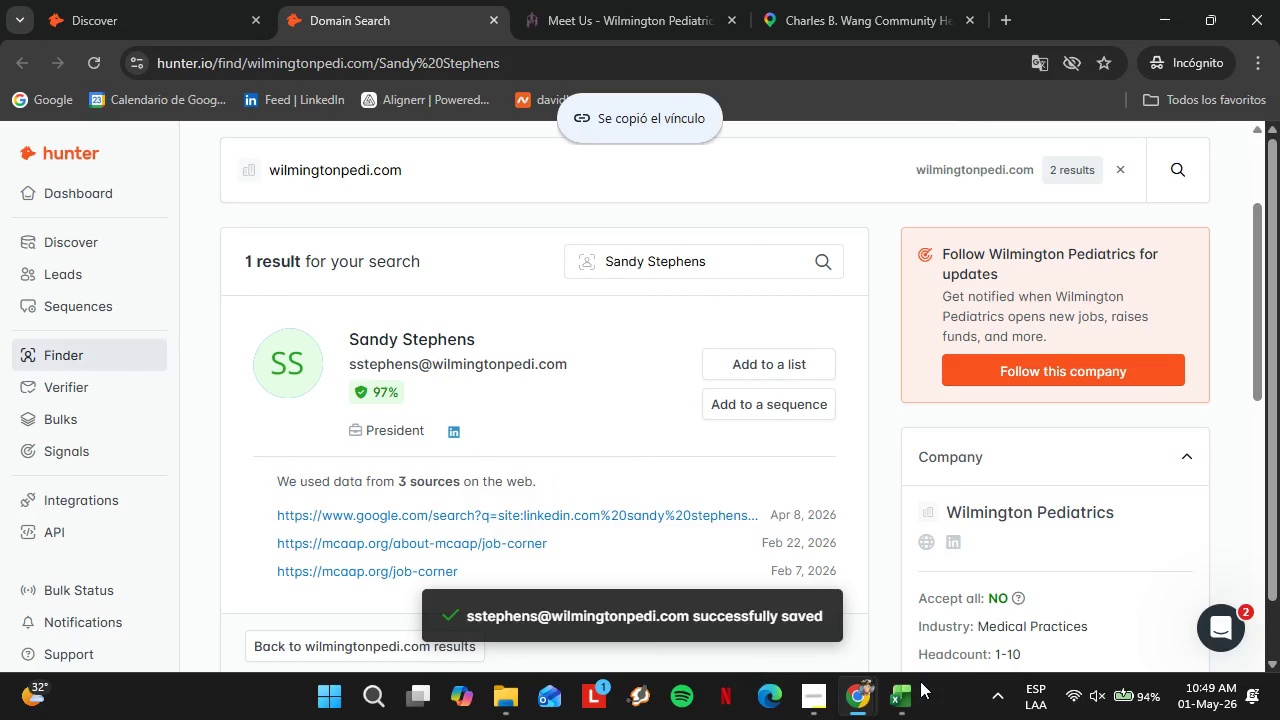 
scroll: coordinate [628, 504], scroll_direction: down, amount: 4.0
 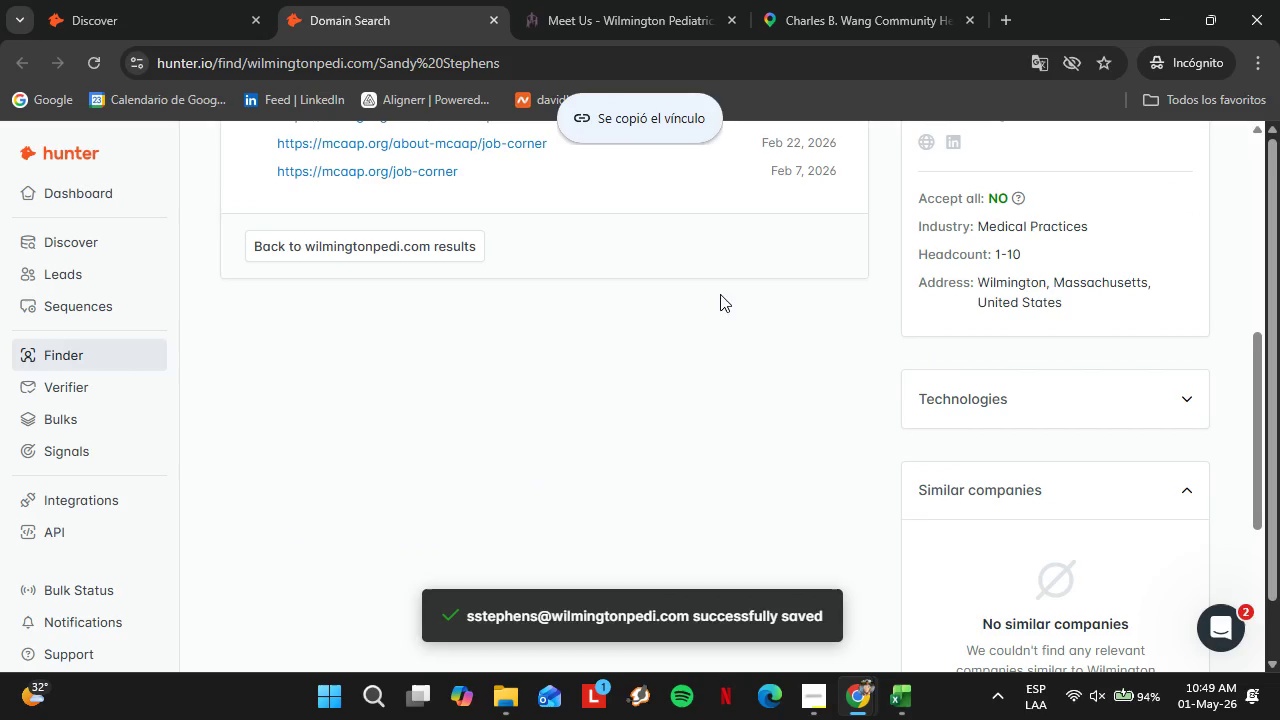 
scroll: coordinate [633, 461], scroll_direction: up, amount: 4.0
 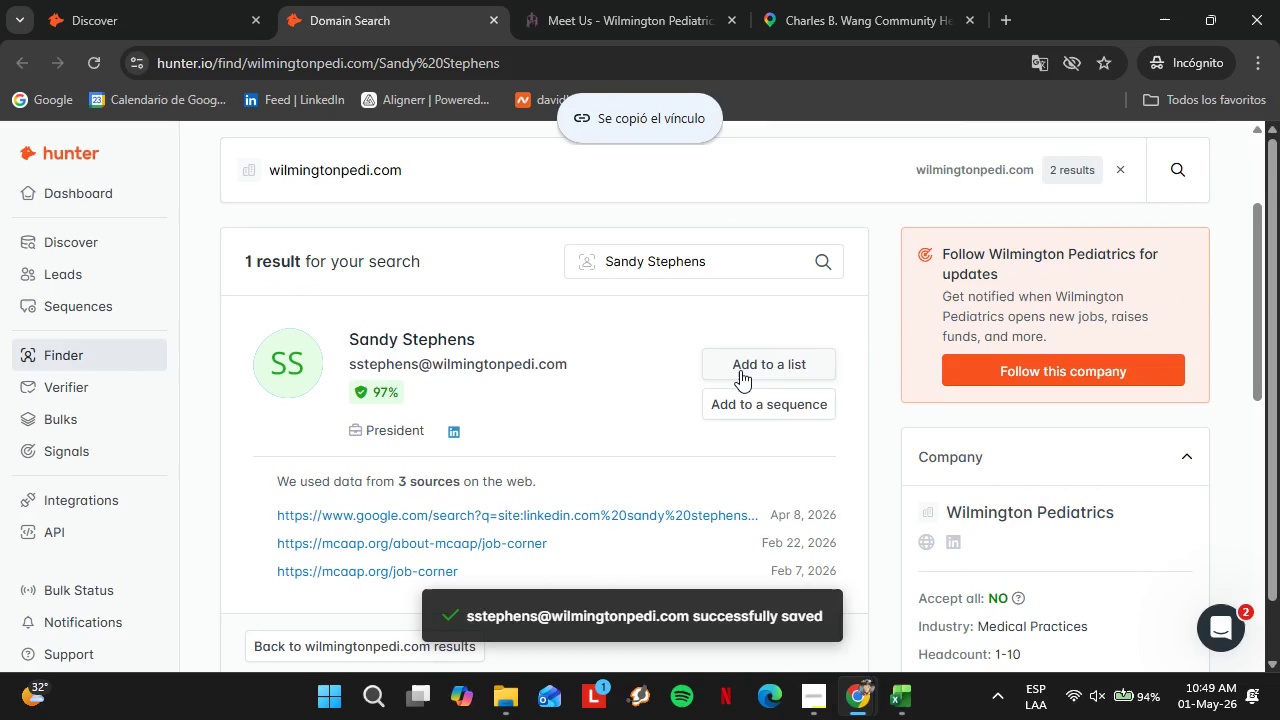 
left_click([740, 370])
 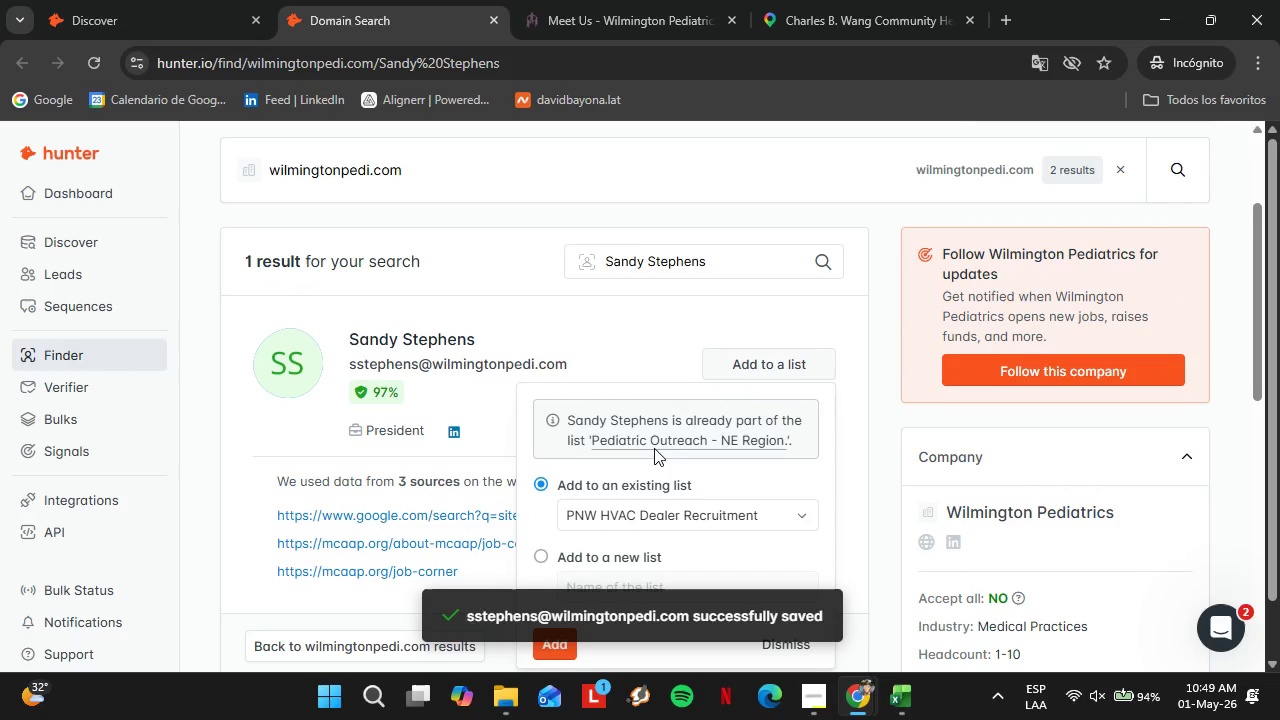 
left_click([653, 444])
 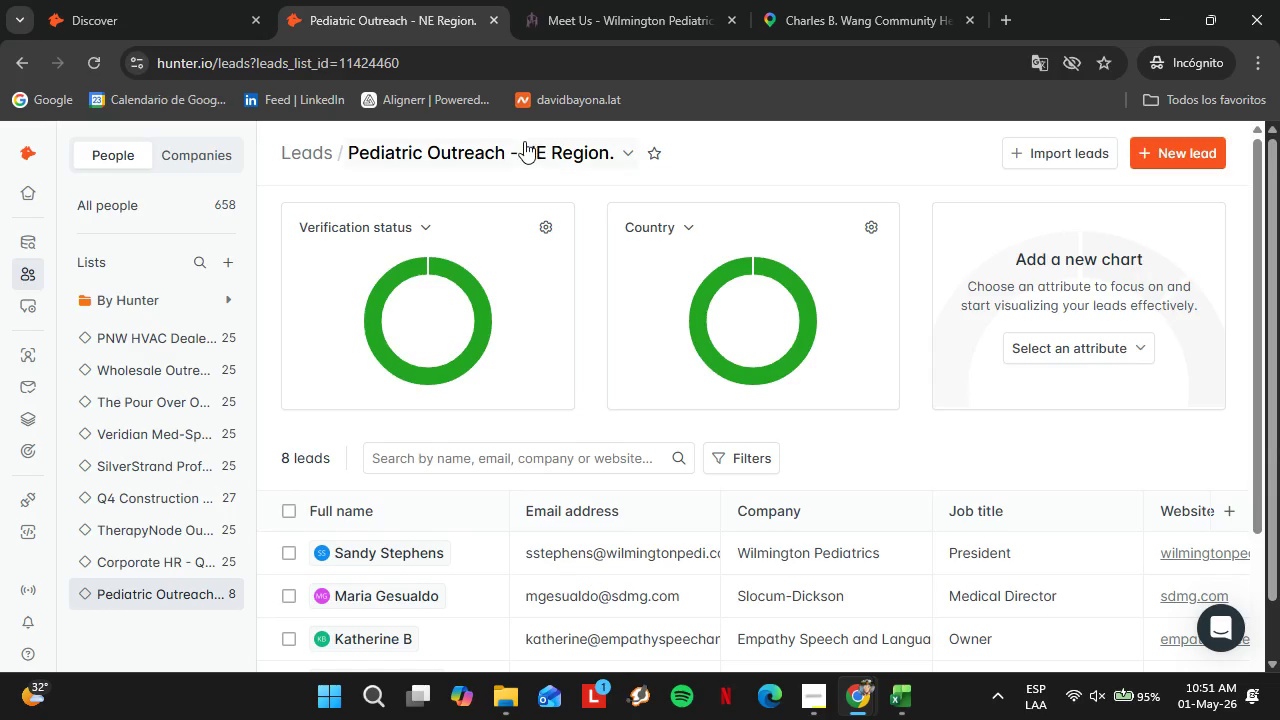 
wait(117.11)
 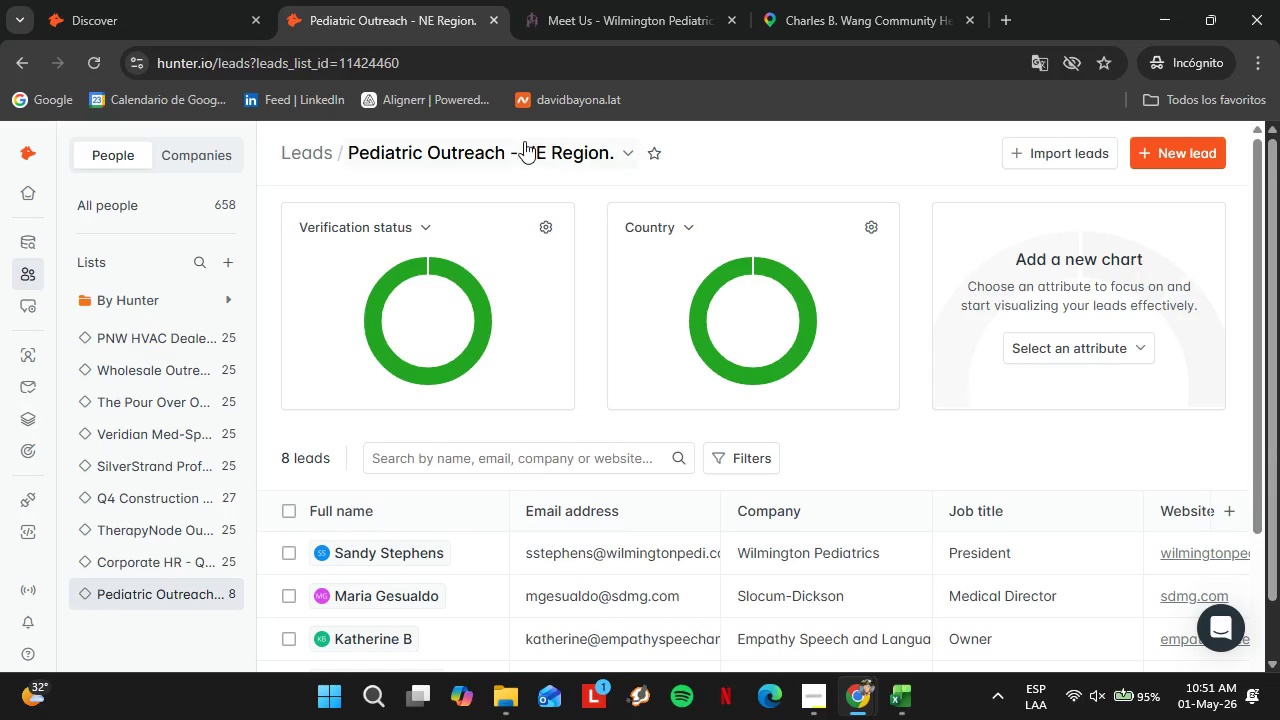 
scroll: coordinate [415, 438], scroll_direction: down, amount: 4.0
 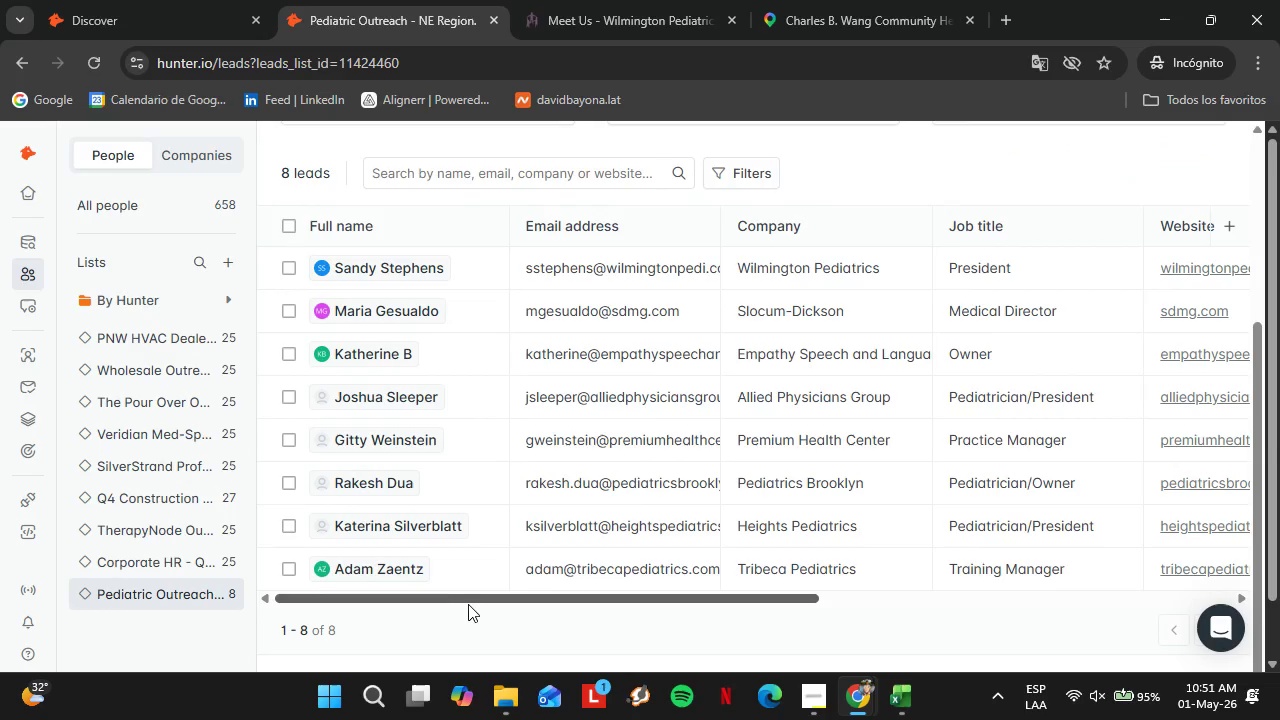 
left_click_drag(start_coordinate=[468, 603], to_coordinate=[967, 634])
 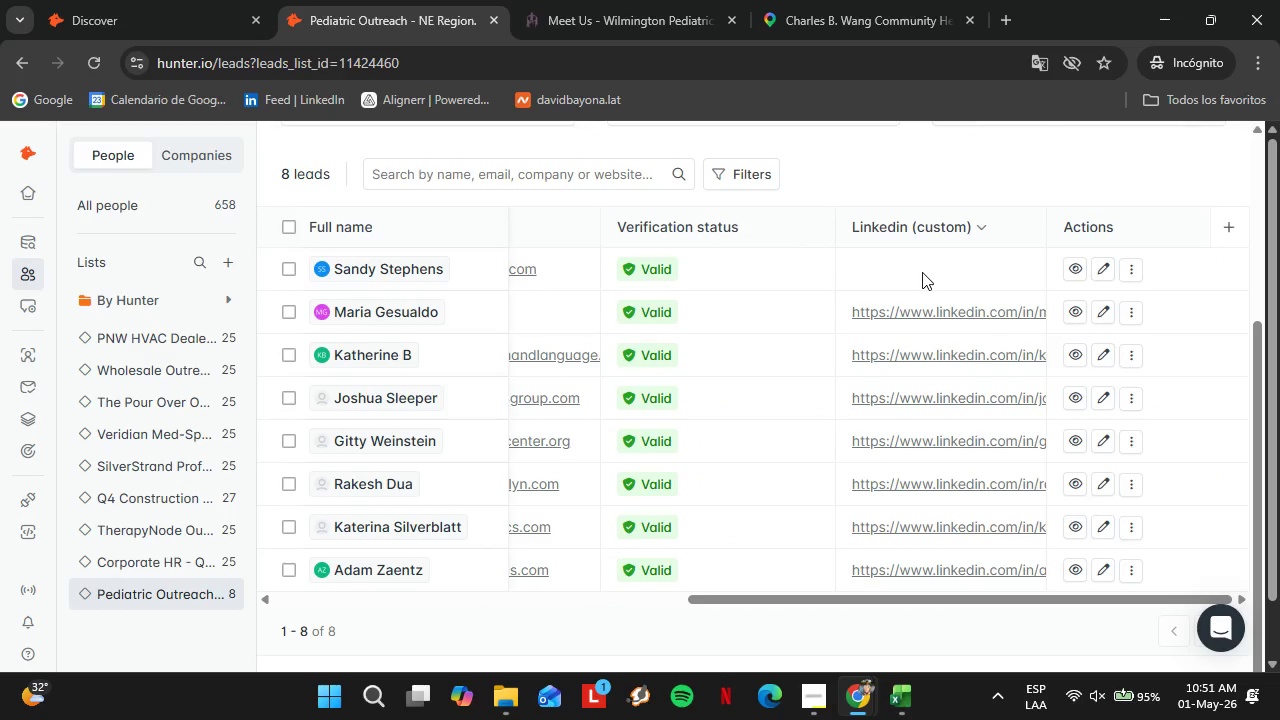 
double_click([922, 272])
 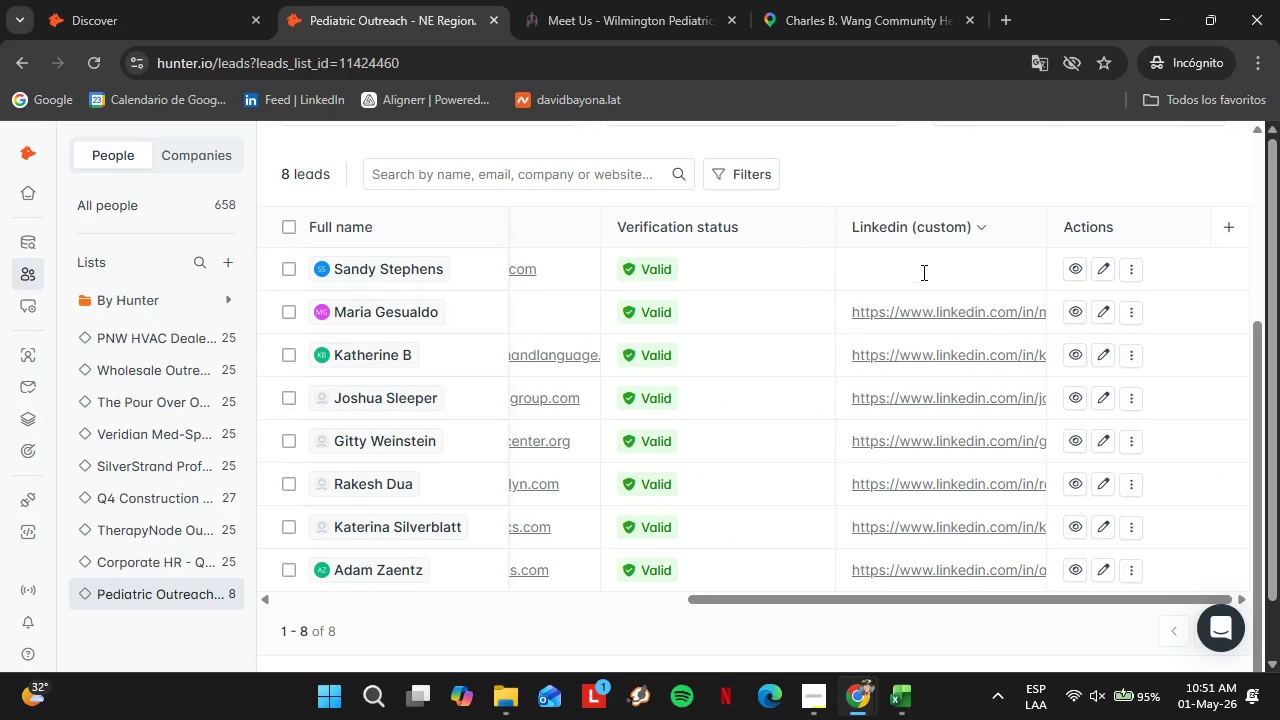 
triple_click([922, 272])
 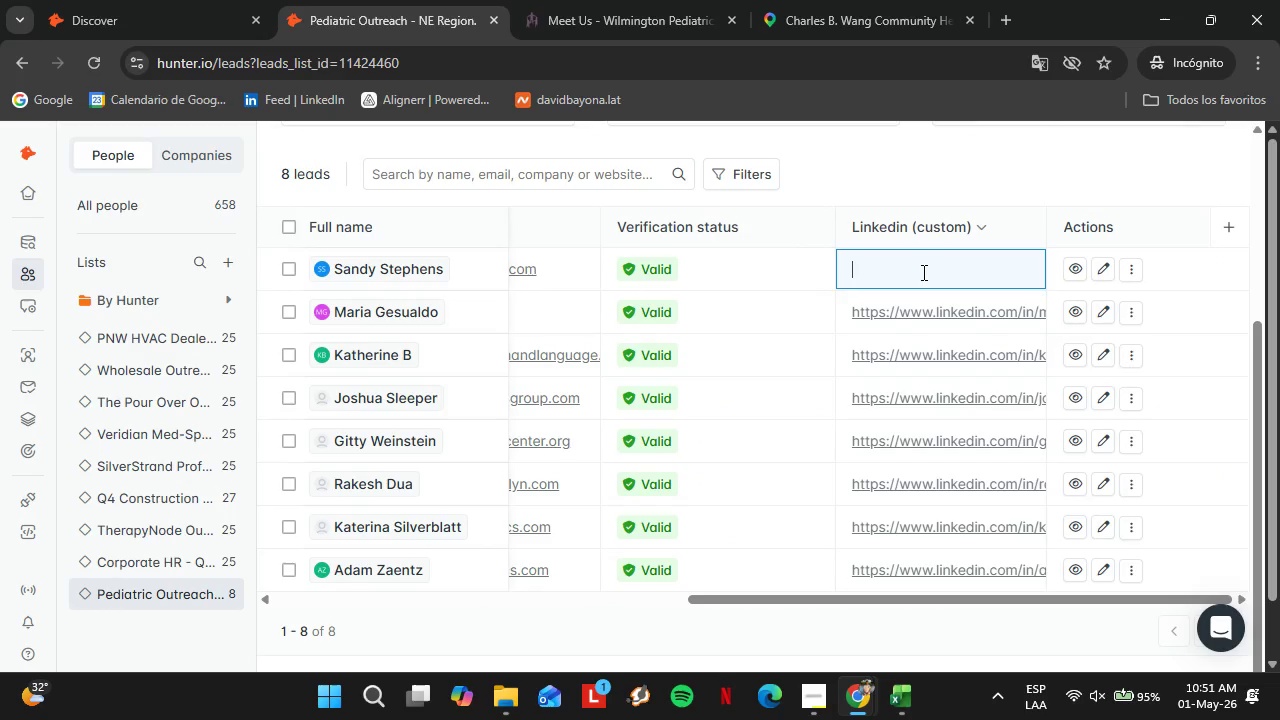 
triple_click([922, 272])
 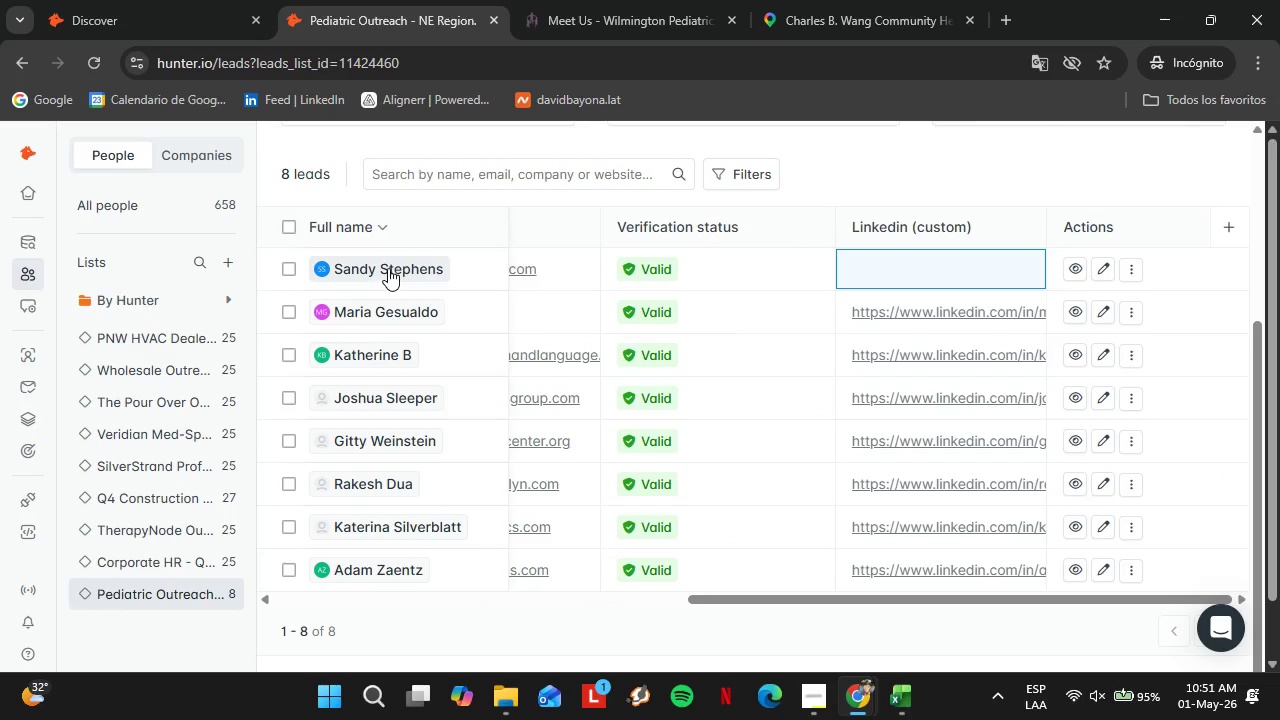 
left_click([388, 268])
 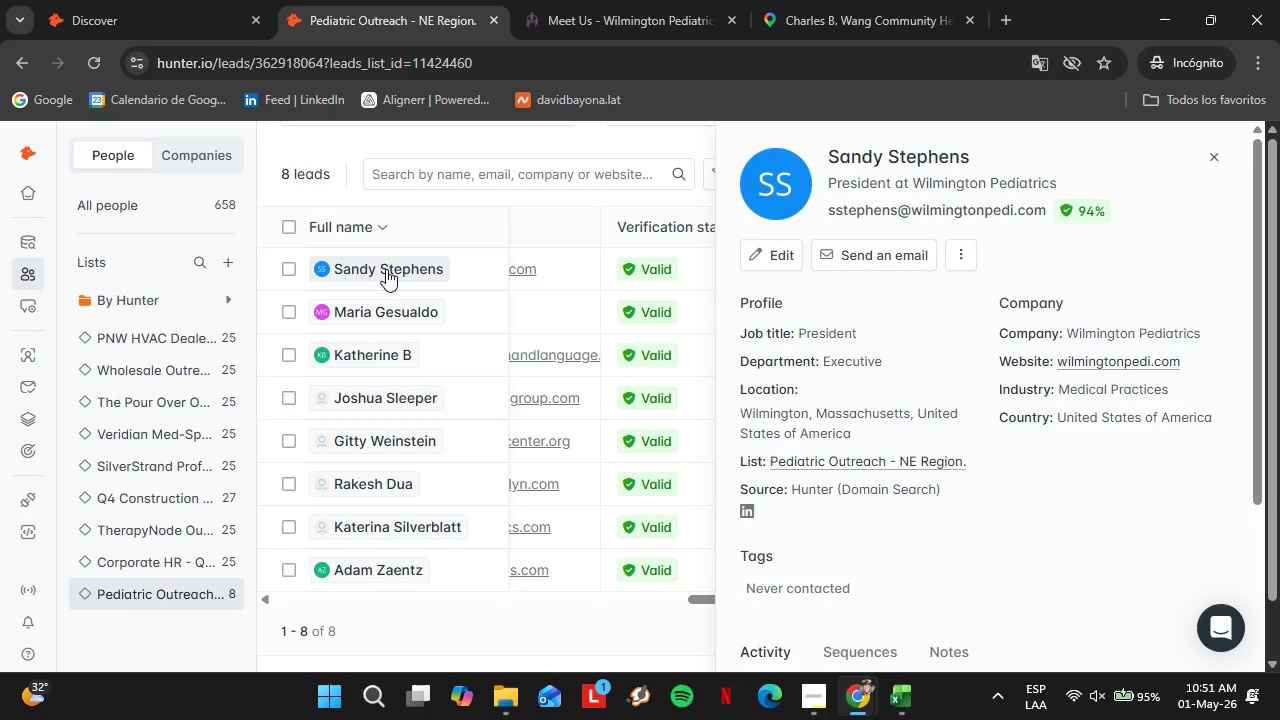 
wait(32.78)
 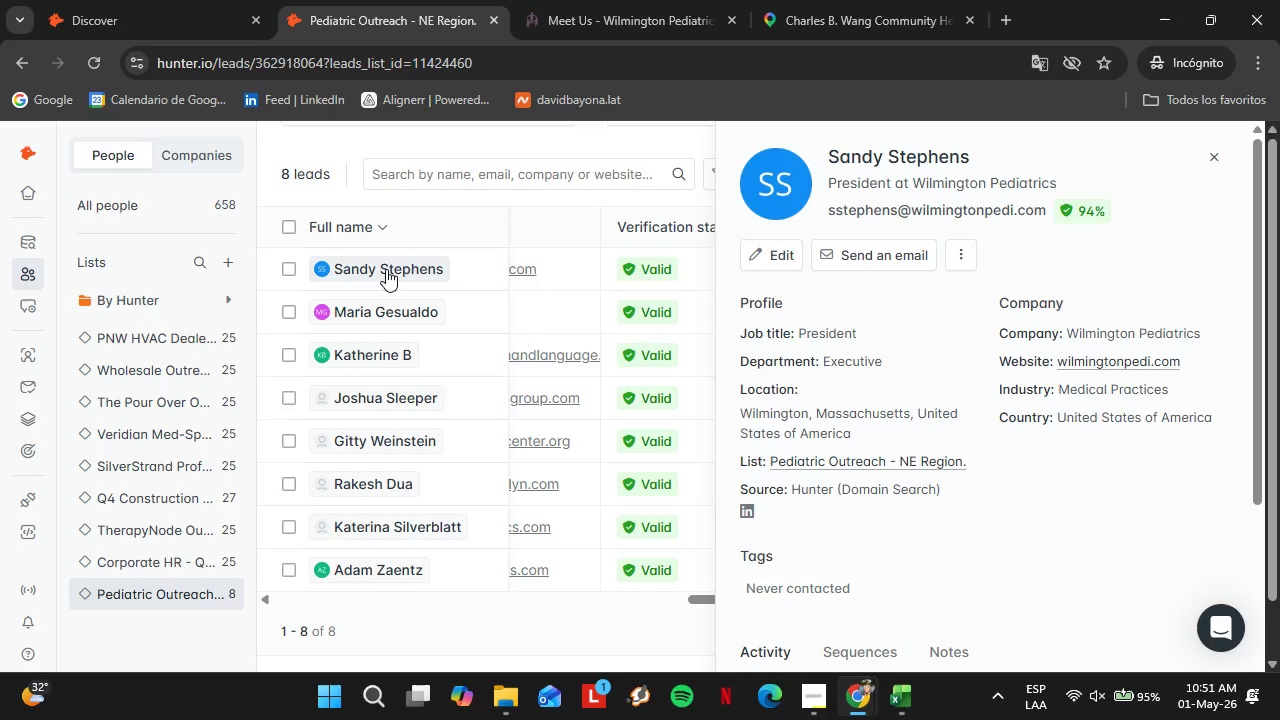 
right_click([751, 512])
 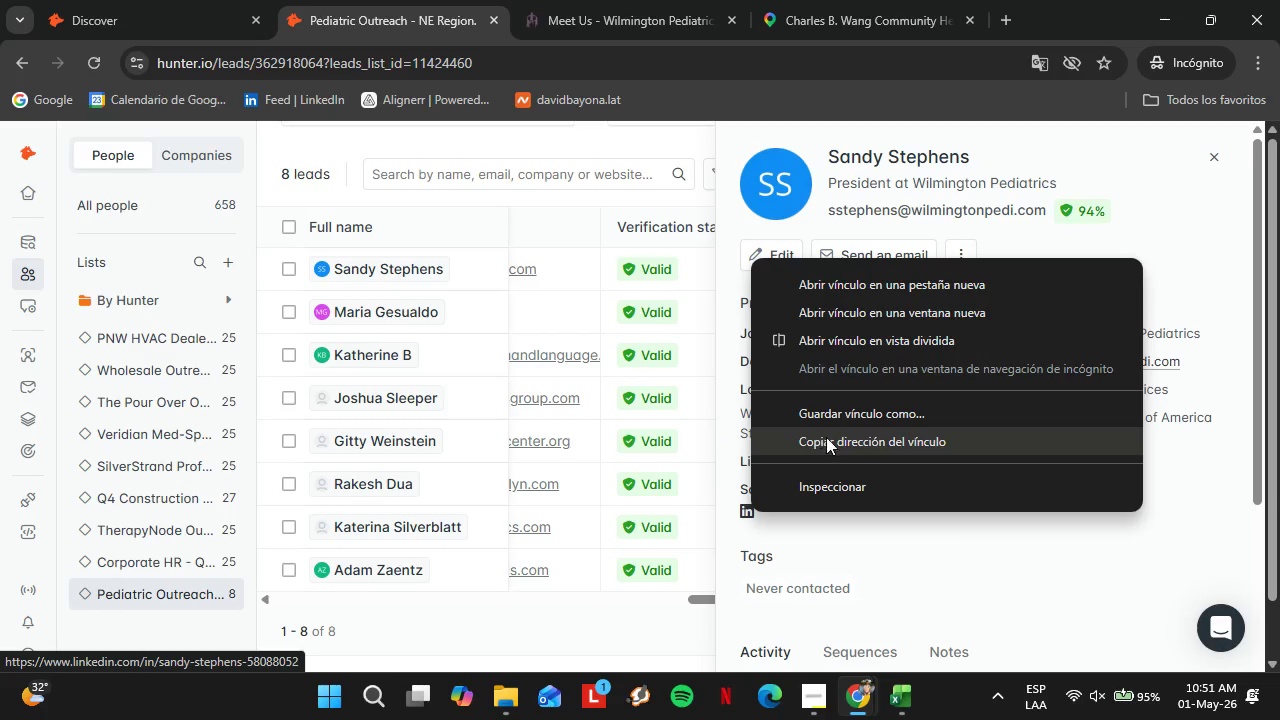 
left_click([828, 439])
 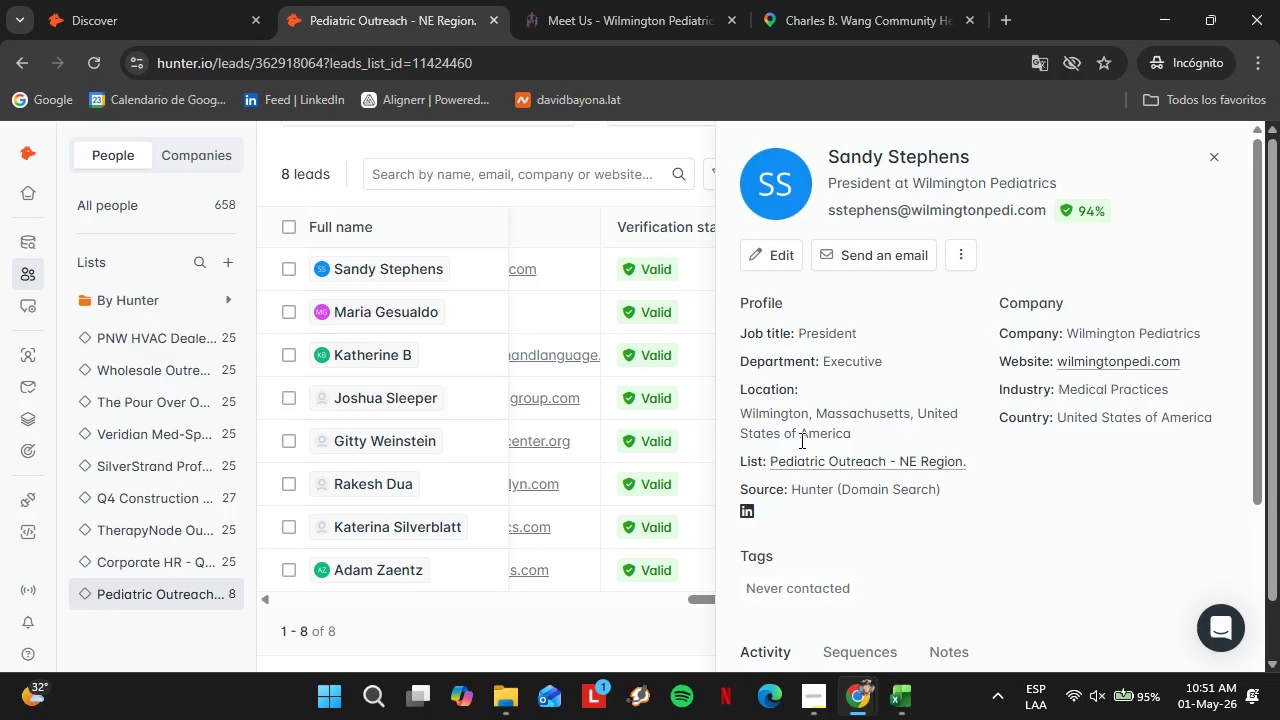 
wait(9.97)
 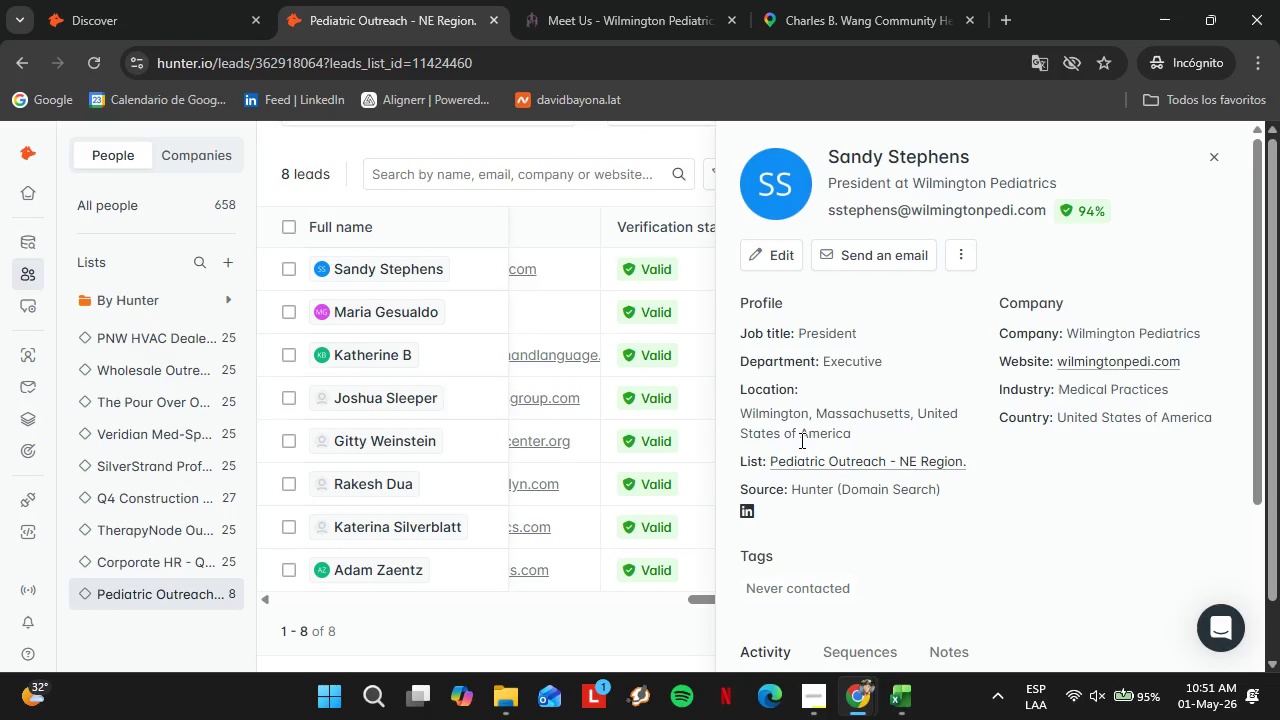 
left_click([1213, 164])
 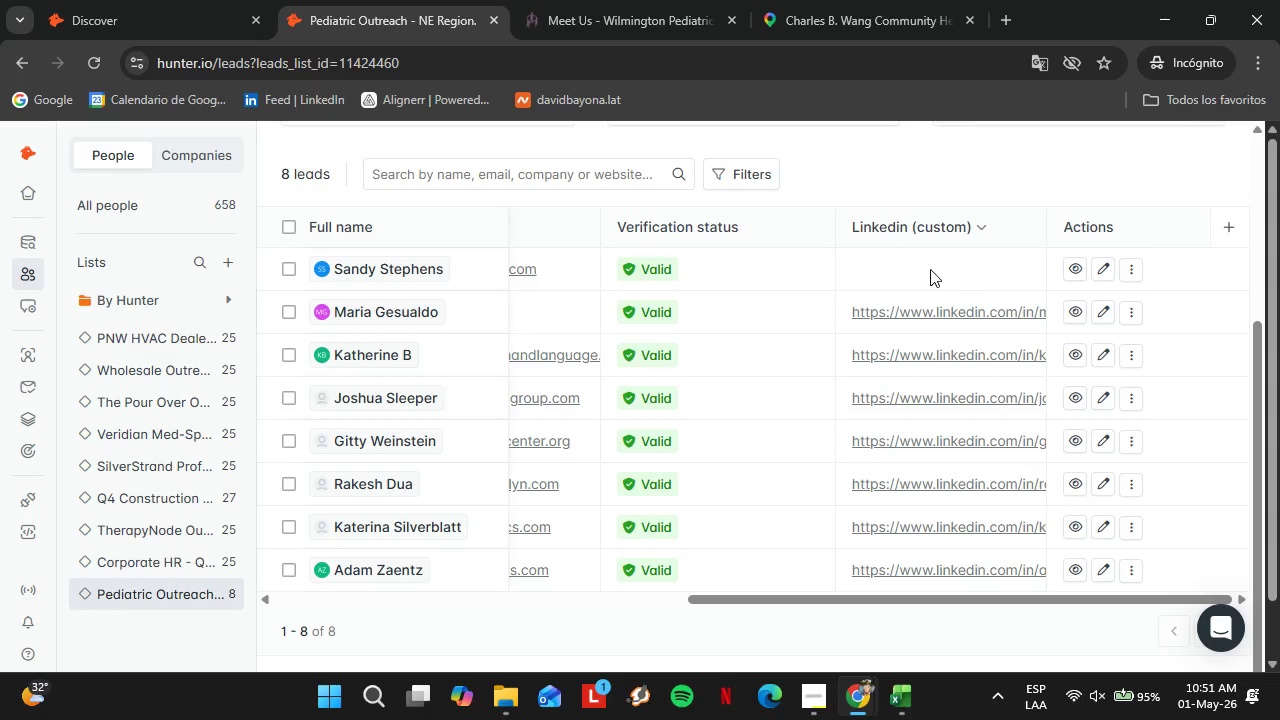 
double_click([930, 269])
 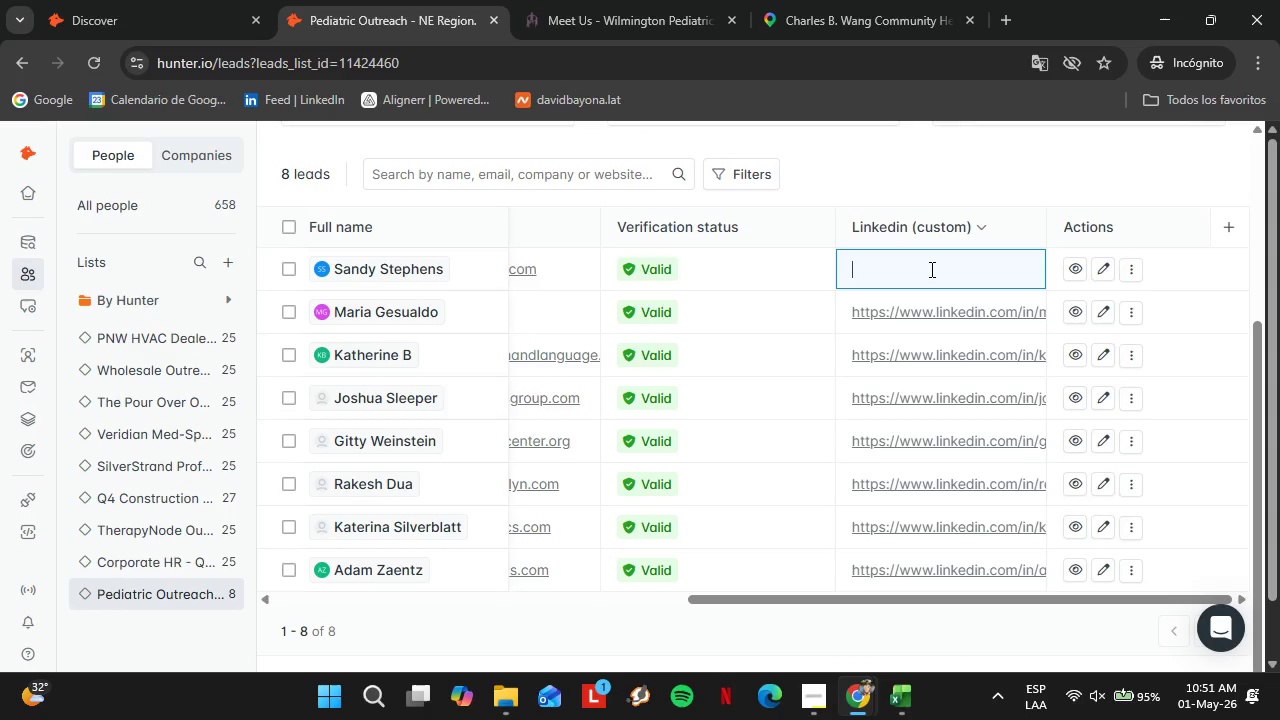 
triple_click([930, 269])
 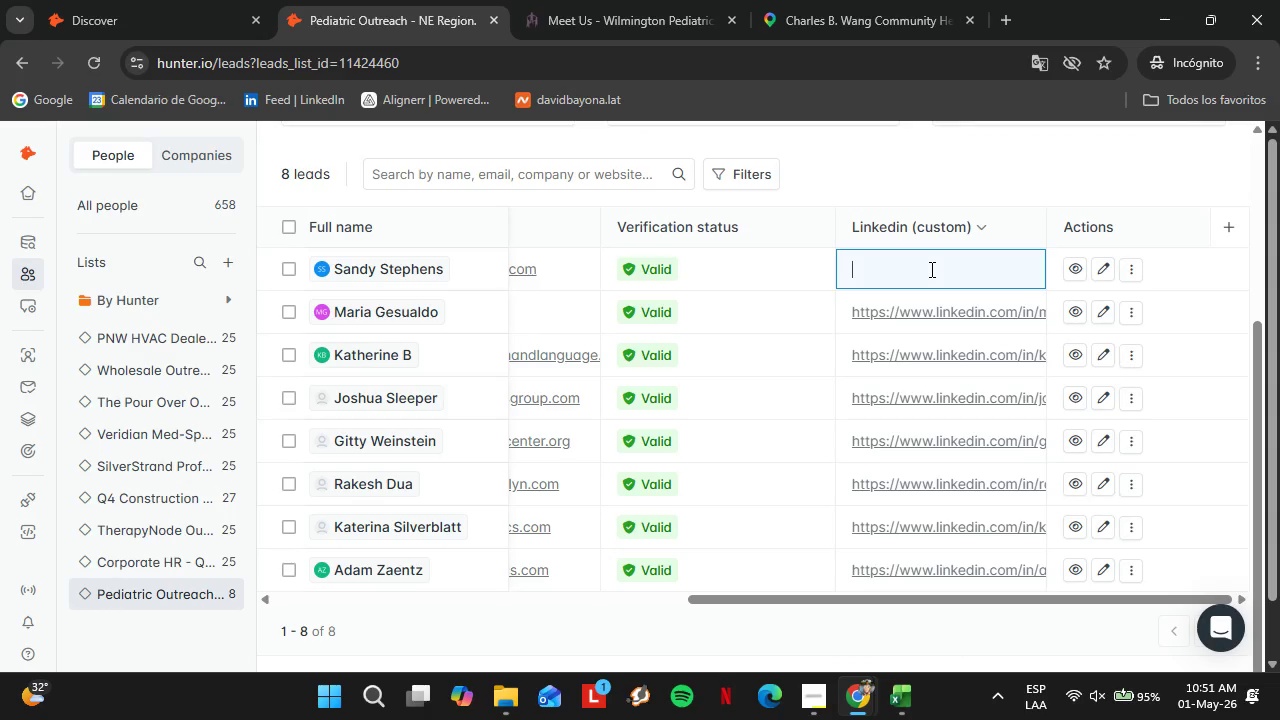 
triple_click([930, 269])
 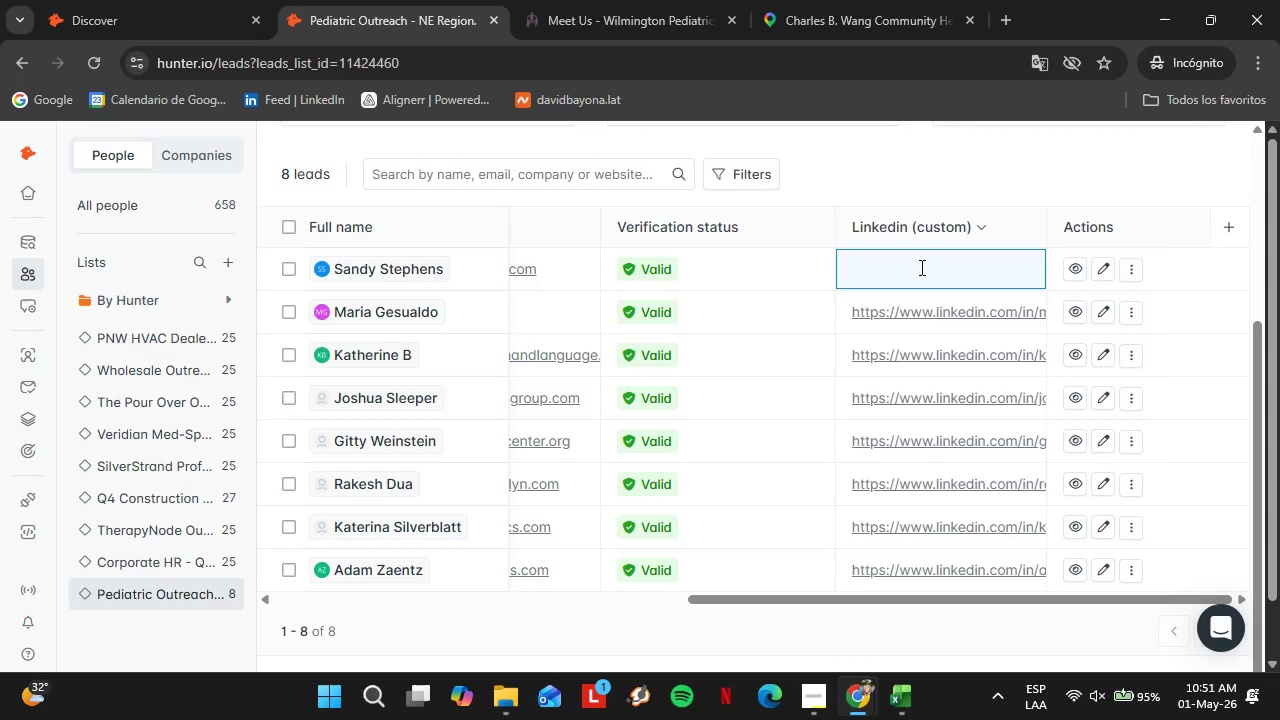 
right_click([920, 267])
 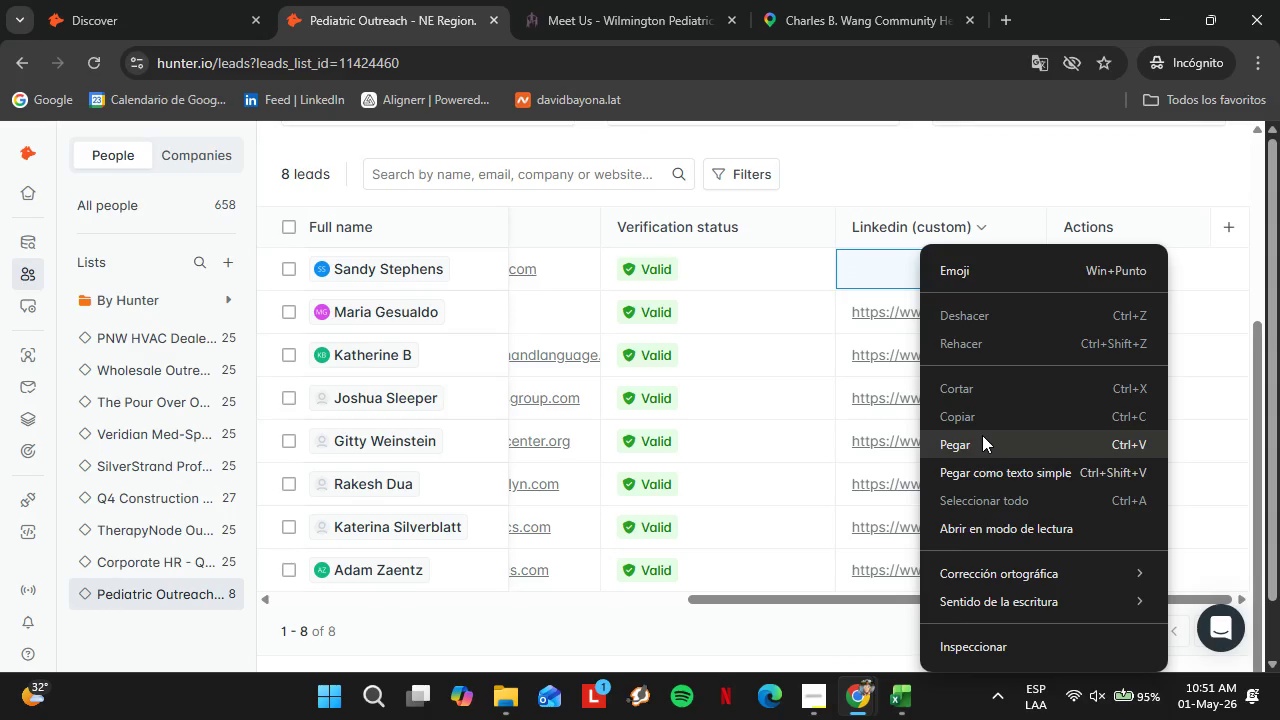 
left_click([982, 435])
 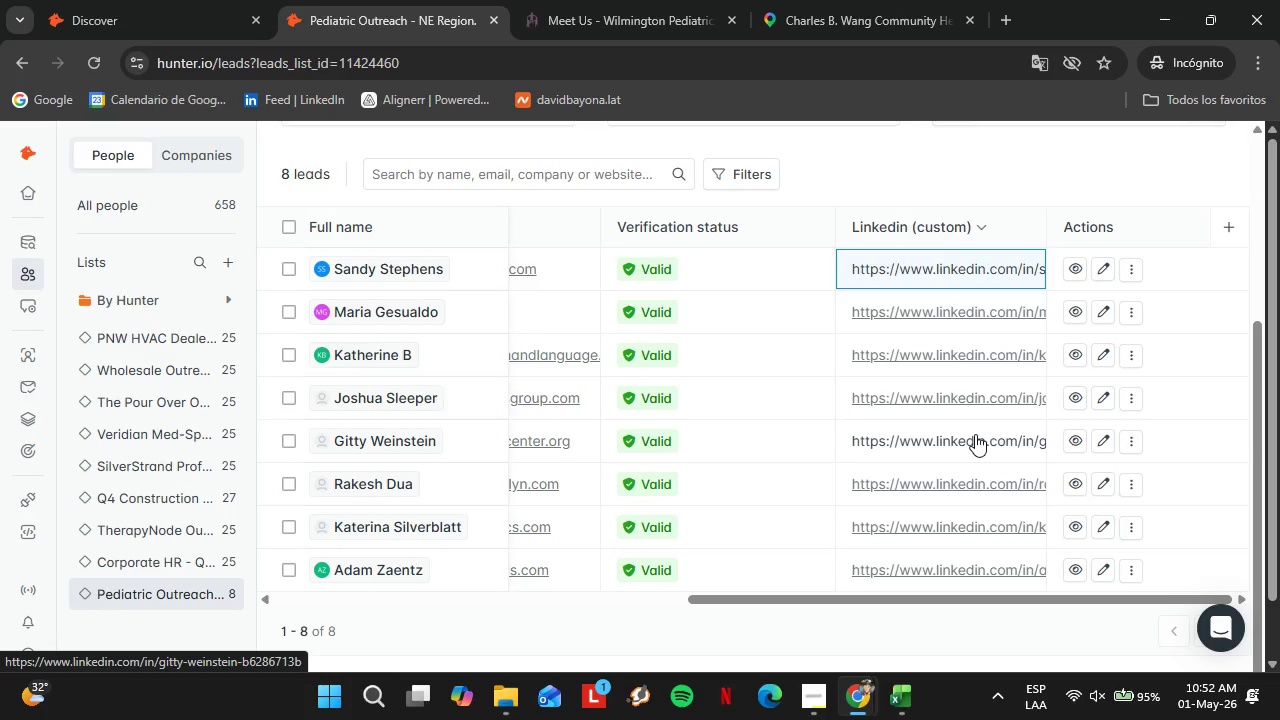 
wait(25.95)
 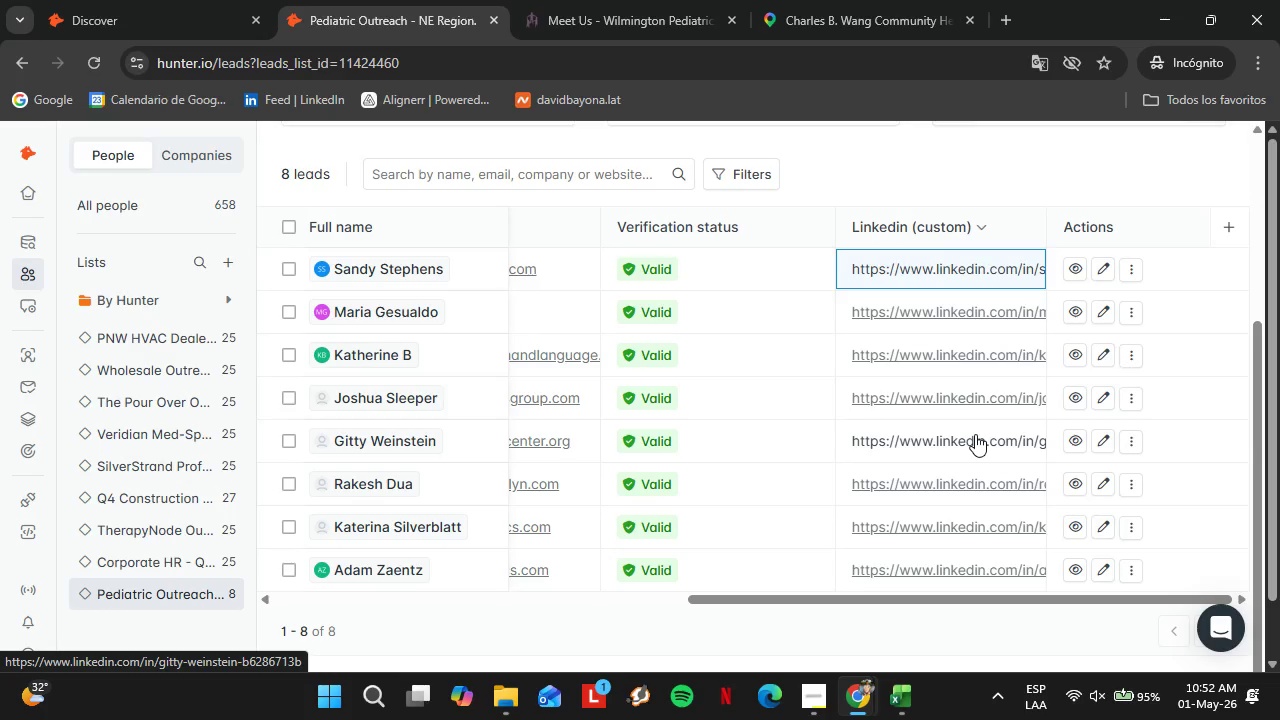 
left_click_drag(start_coordinate=[782, 608], to_coordinate=[634, 600])
 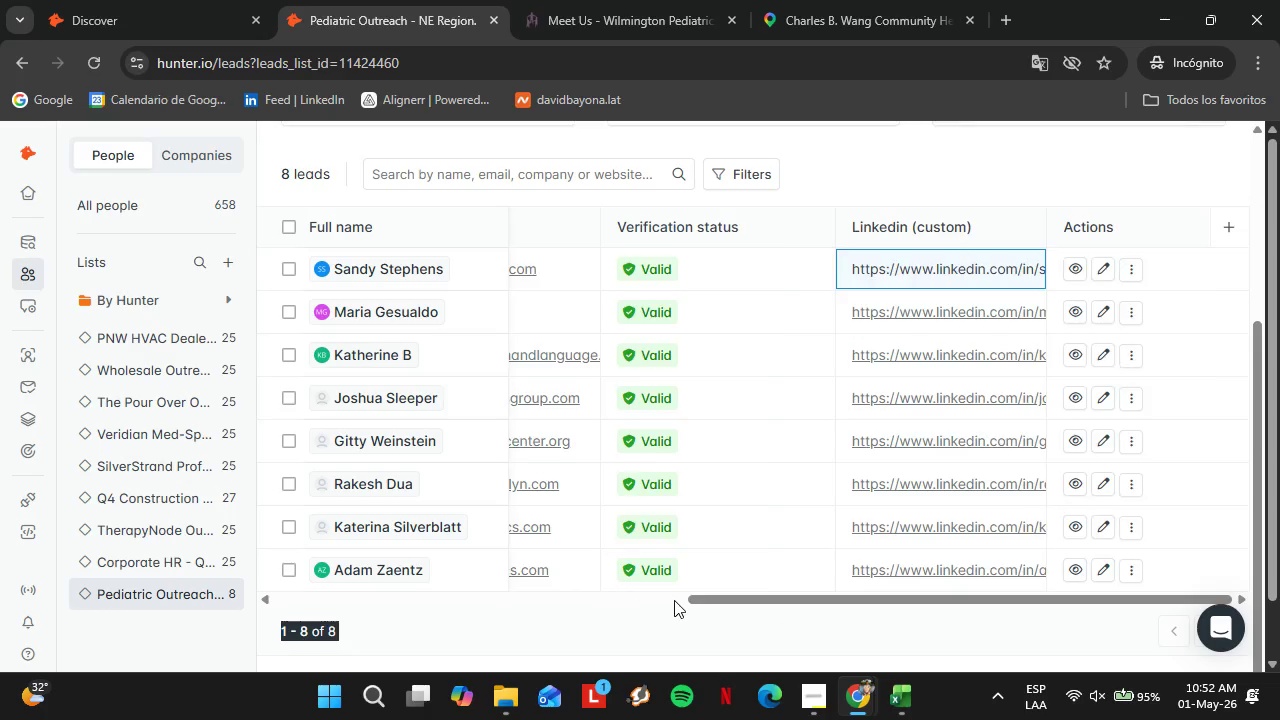 
left_click([674, 600])
 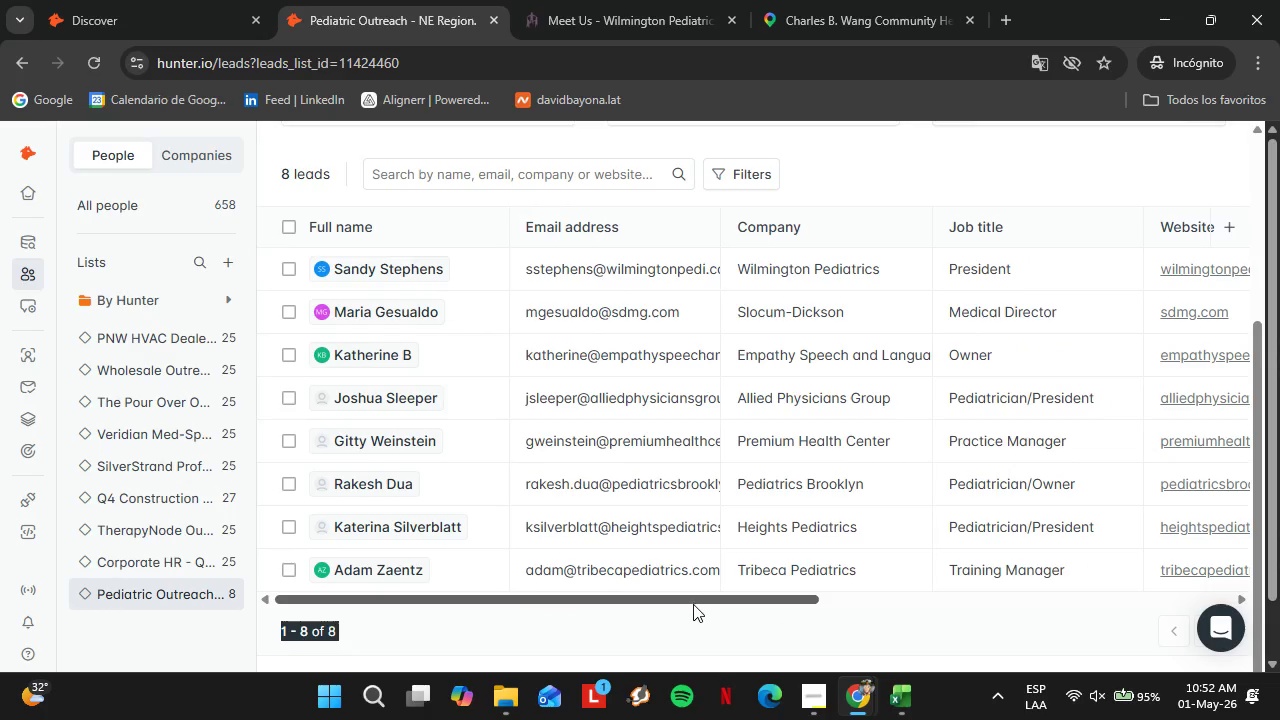 
left_click_drag(start_coordinate=[693, 604], to_coordinate=[632, 604])
 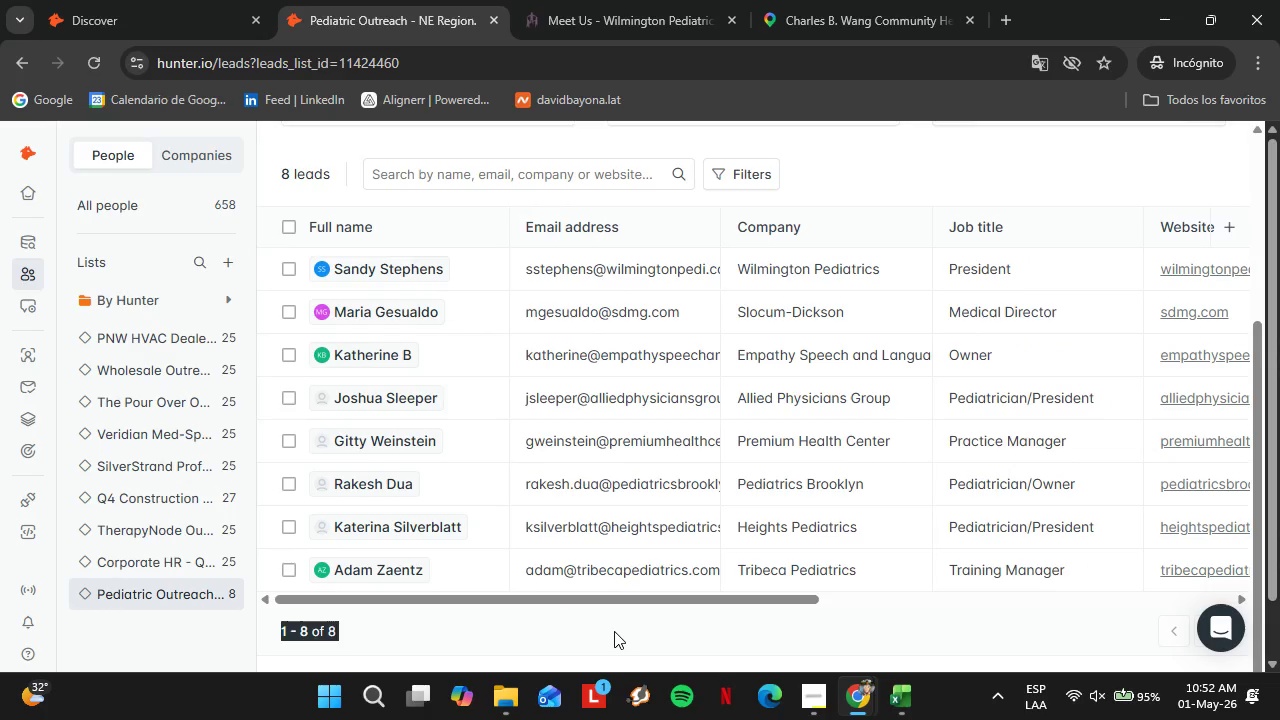 
left_click([614, 631])
 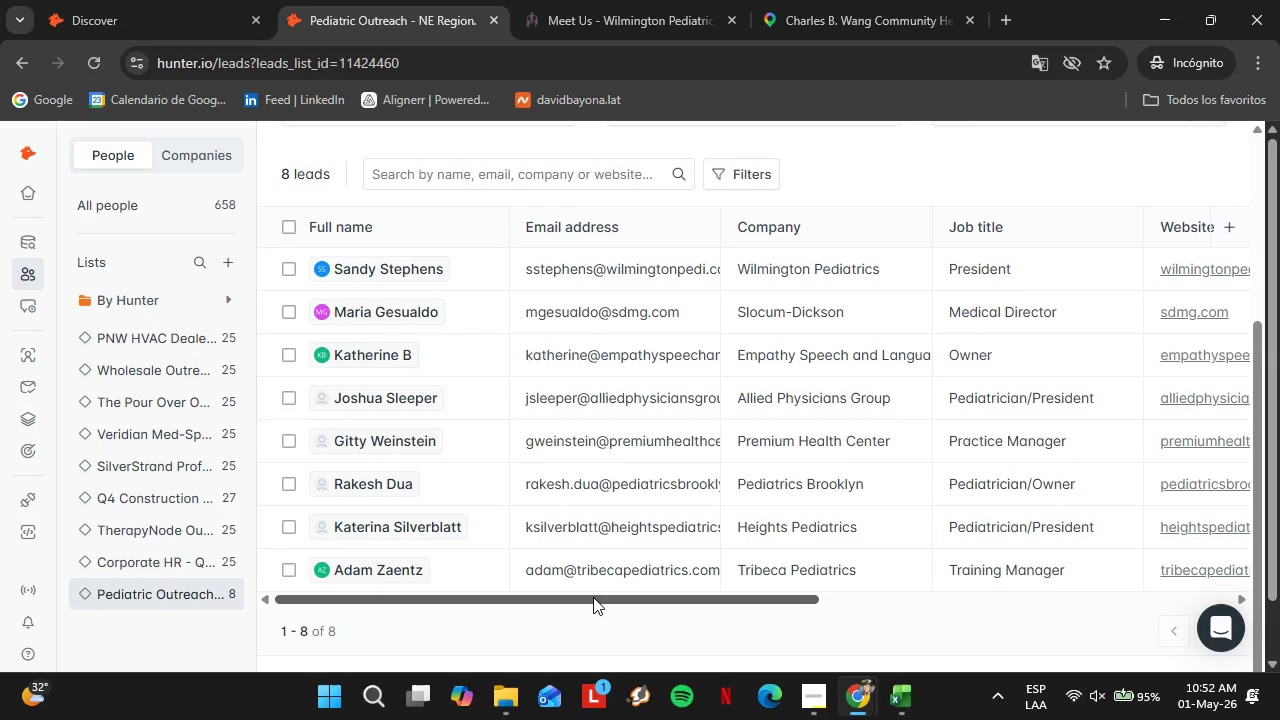 
left_click_drag(start_coordinate=[593, 597], to_coordinate=[701, 613])
 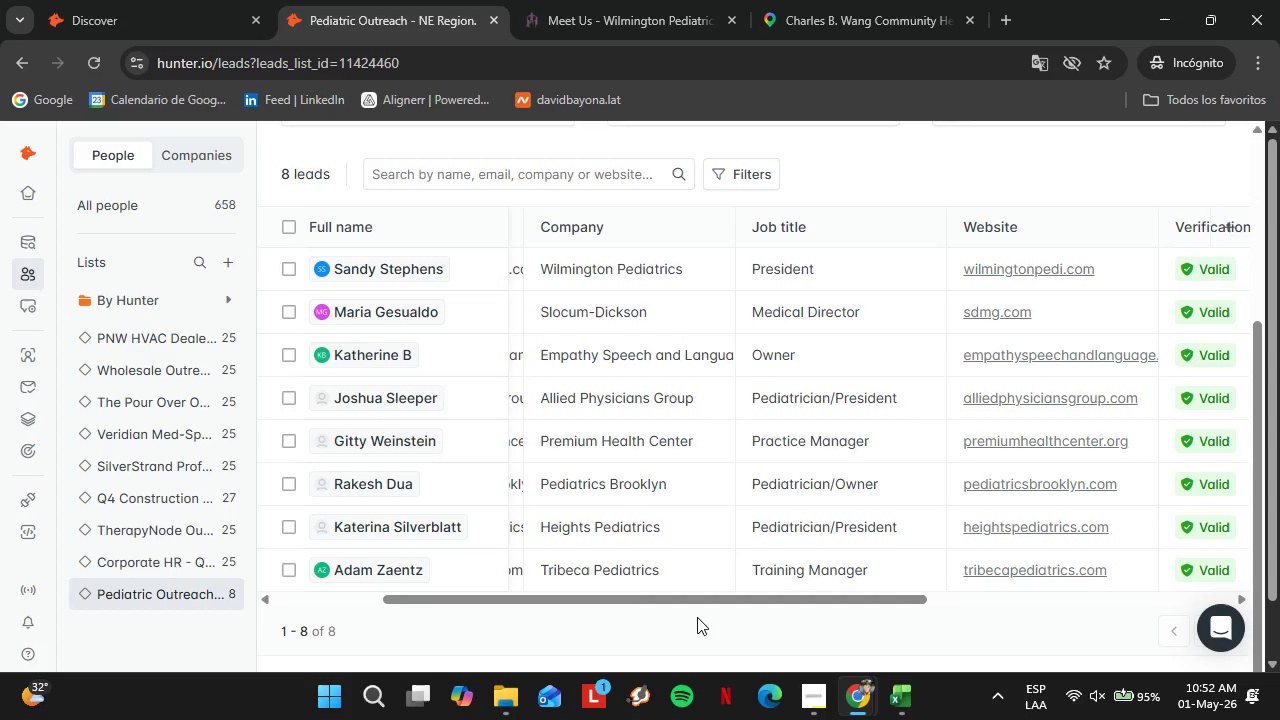 
wait(30.34)
 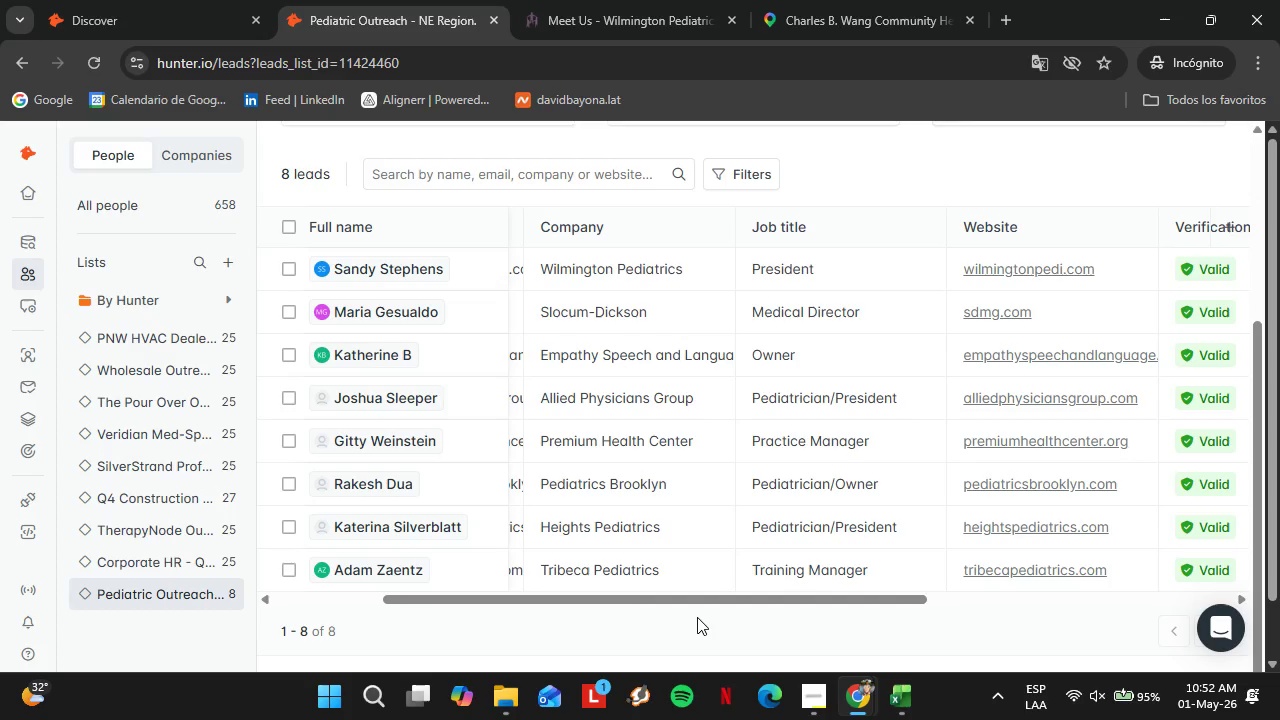 
left_click_drag(start_coordinate=[575, 603], to_coordinate=[768, 597])
 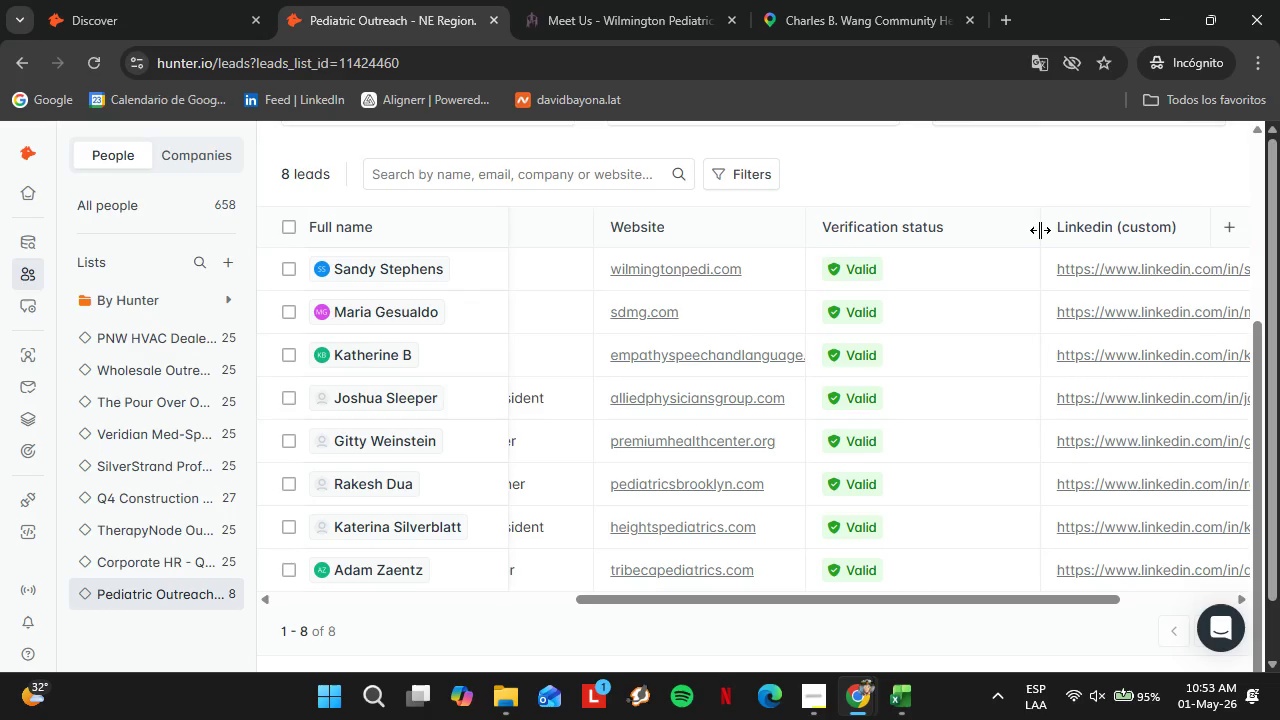 
left_click_drag(start_coordinate=[1040, 230], to_coordinate=[956, 238])
 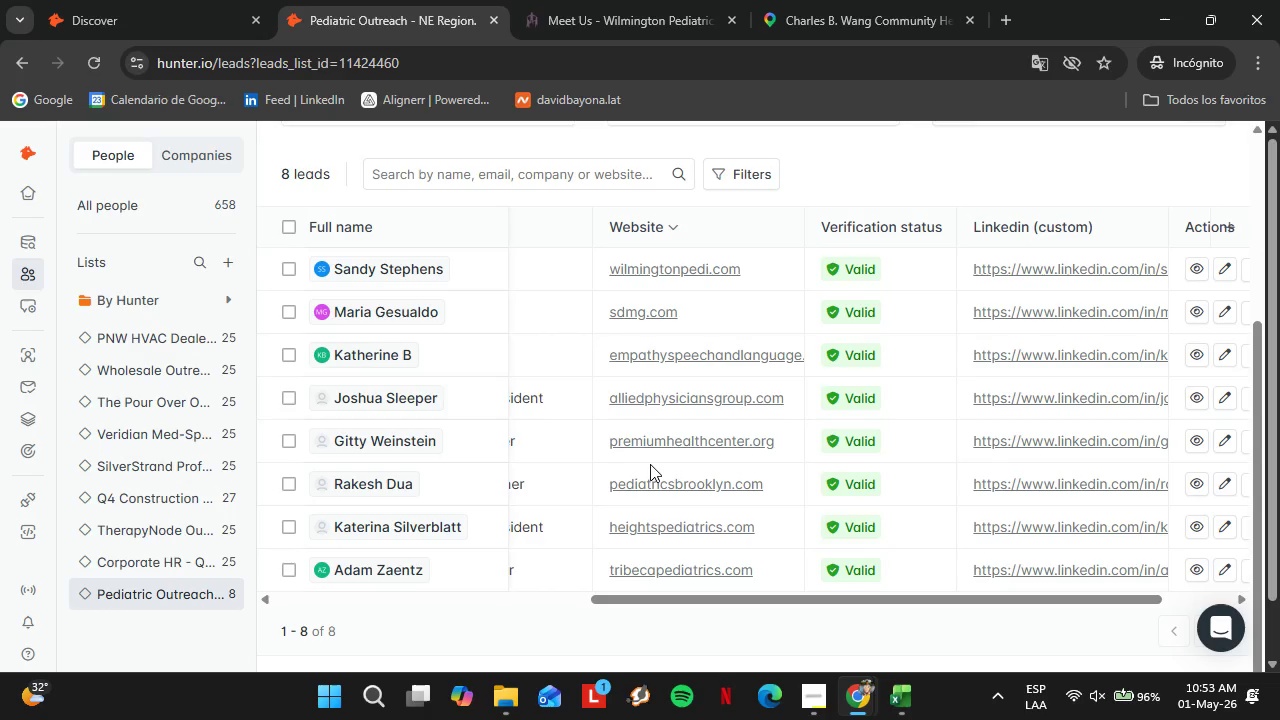 
wait(49.83)
 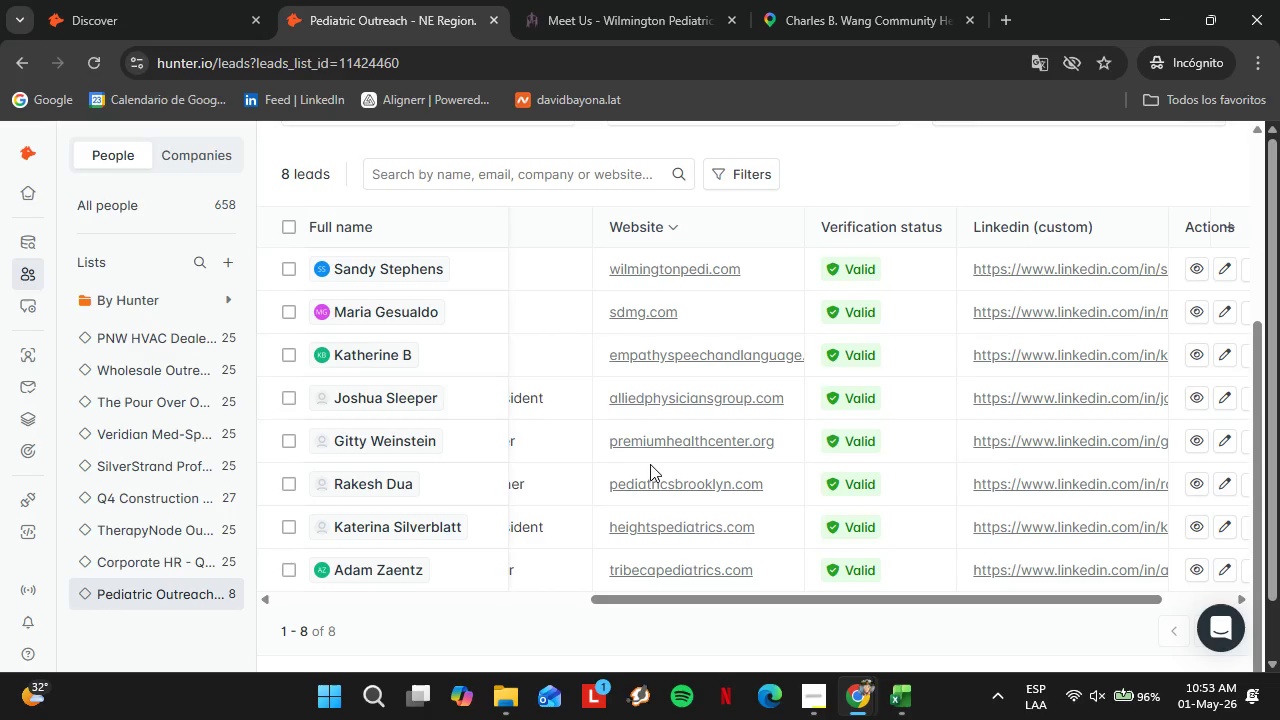 
left_click_drag(start_coordinate=[724, 599], to_coordinate=[656, 610])
 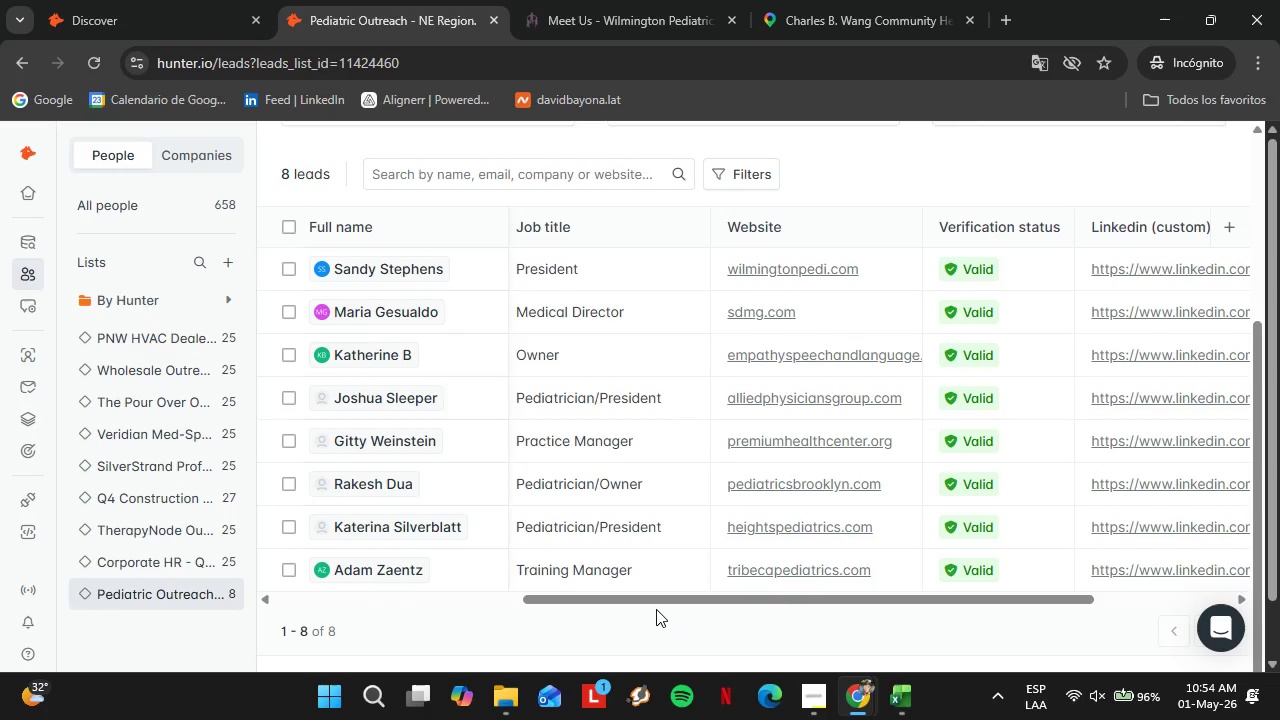 
wait(5.66)
 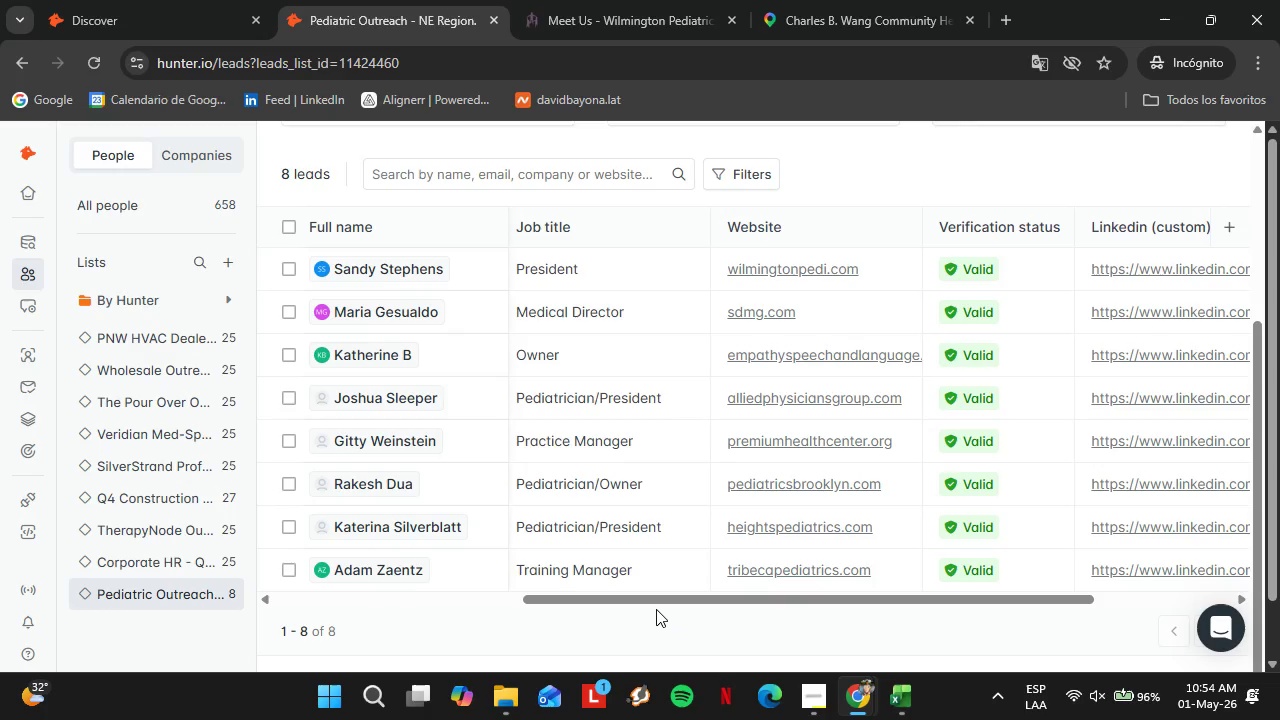 
left_click_drag(start_coordinate=[623, 599], to_coordinate=[336, 572])
 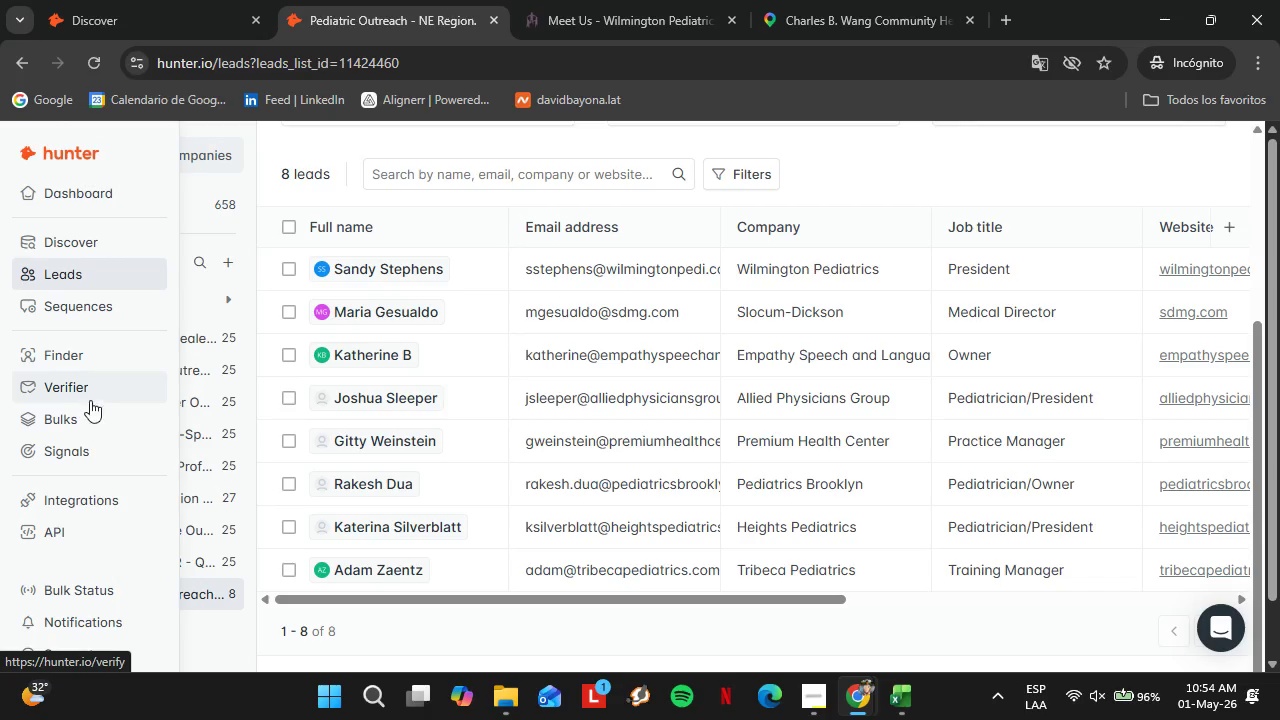 
left_click([63, 363])
 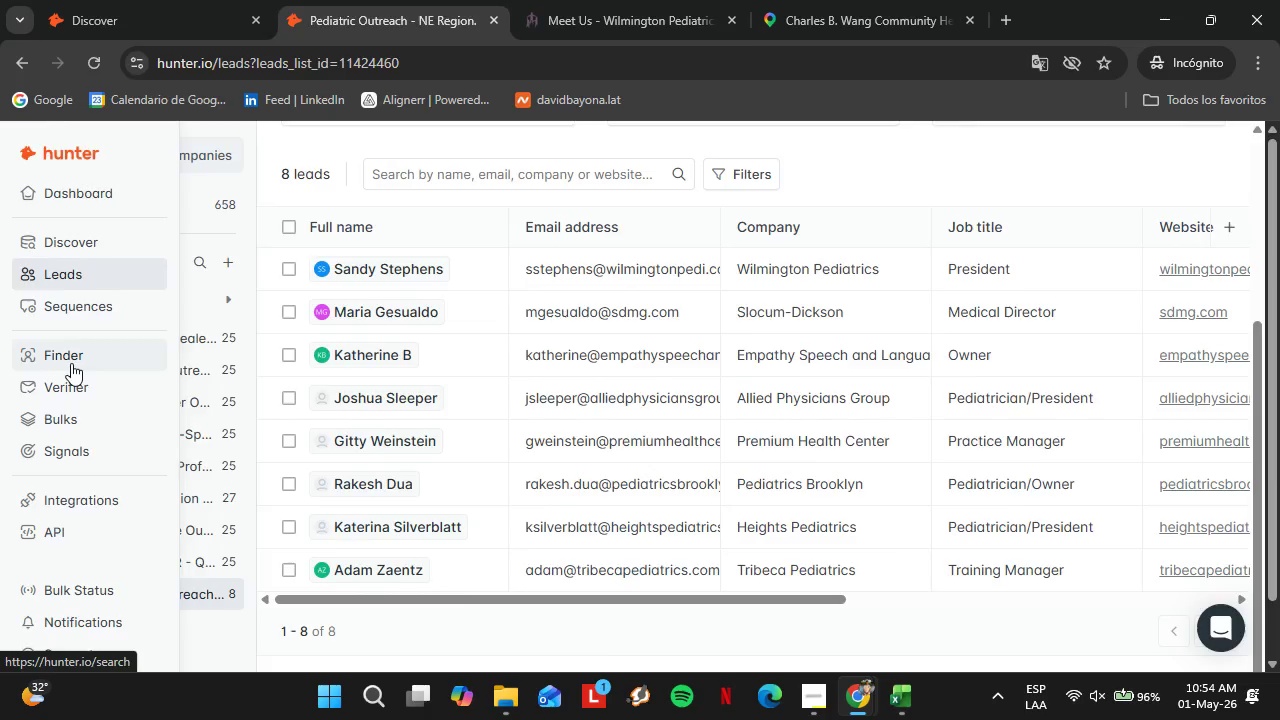 
left_click([693, 0])
 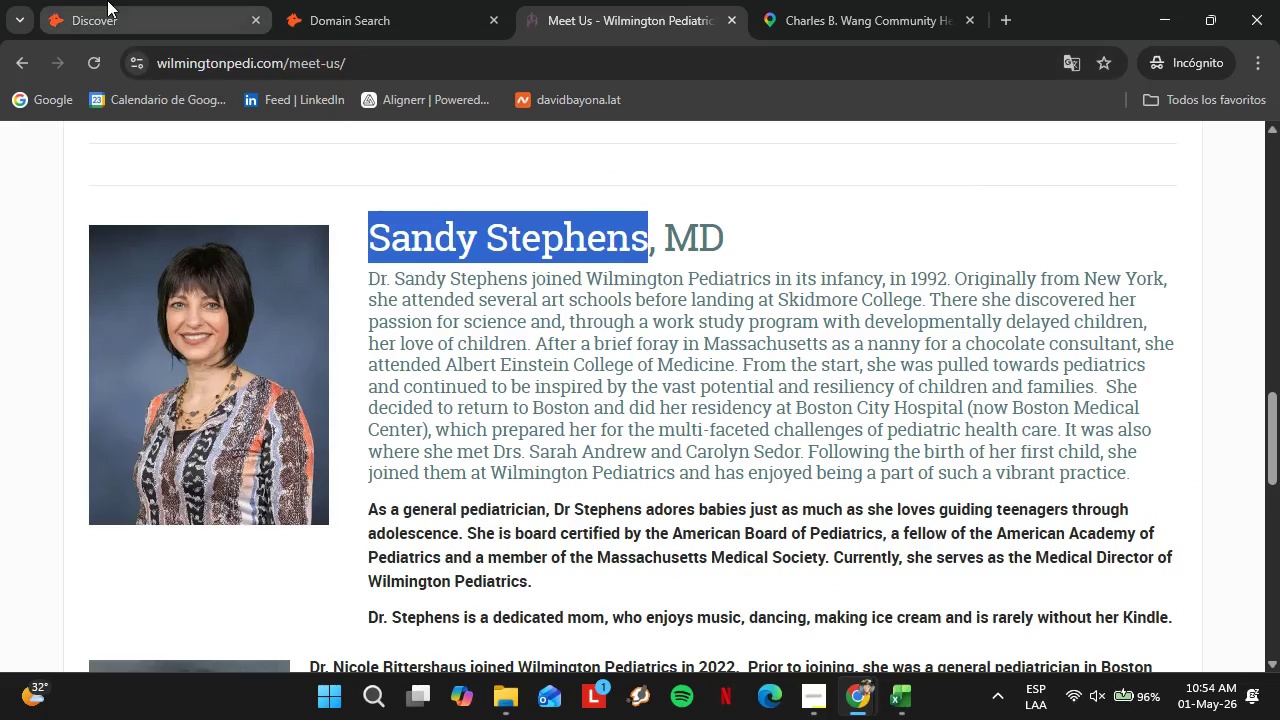 
left_click([107, 0])
 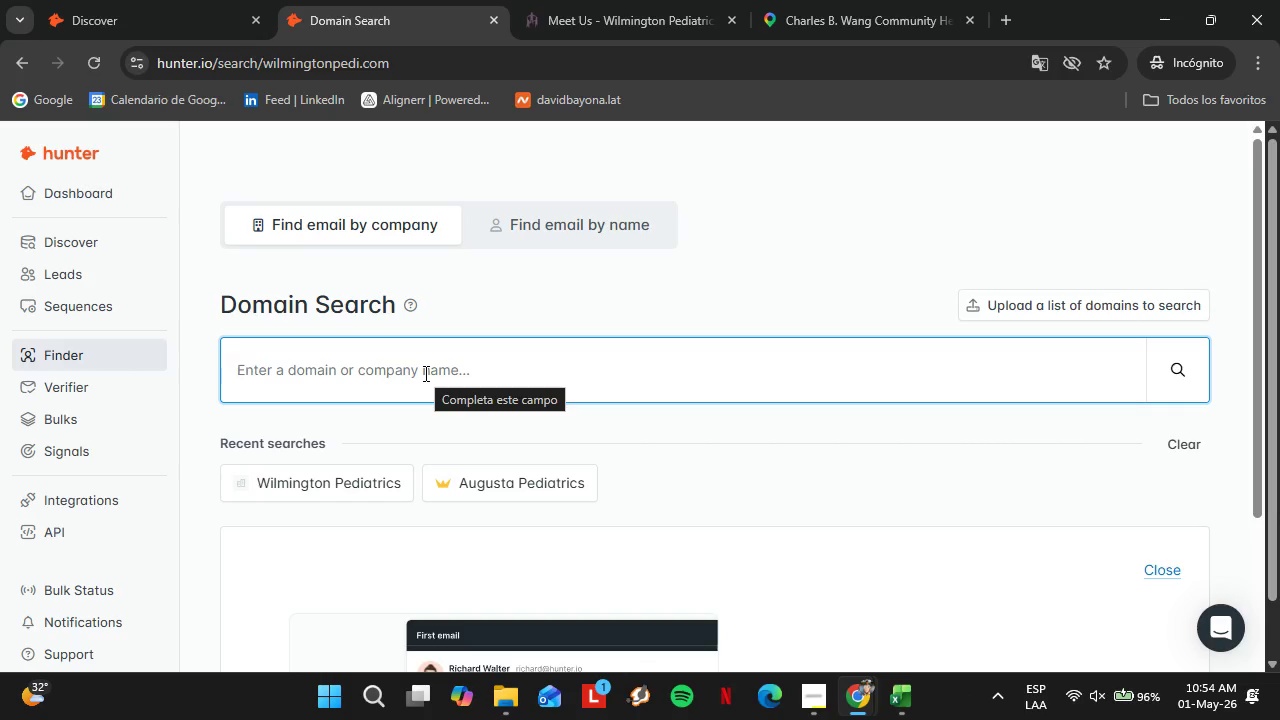 
wait(30.89)
 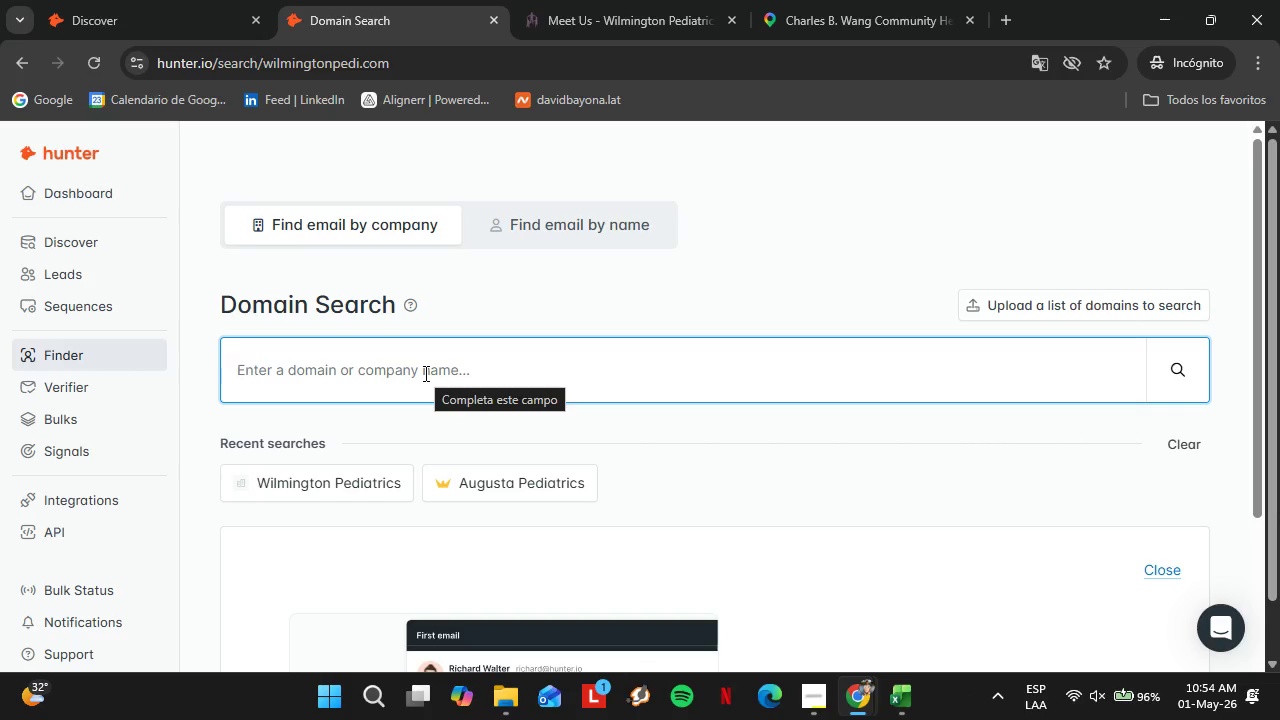 
type(doverpediatrics)
 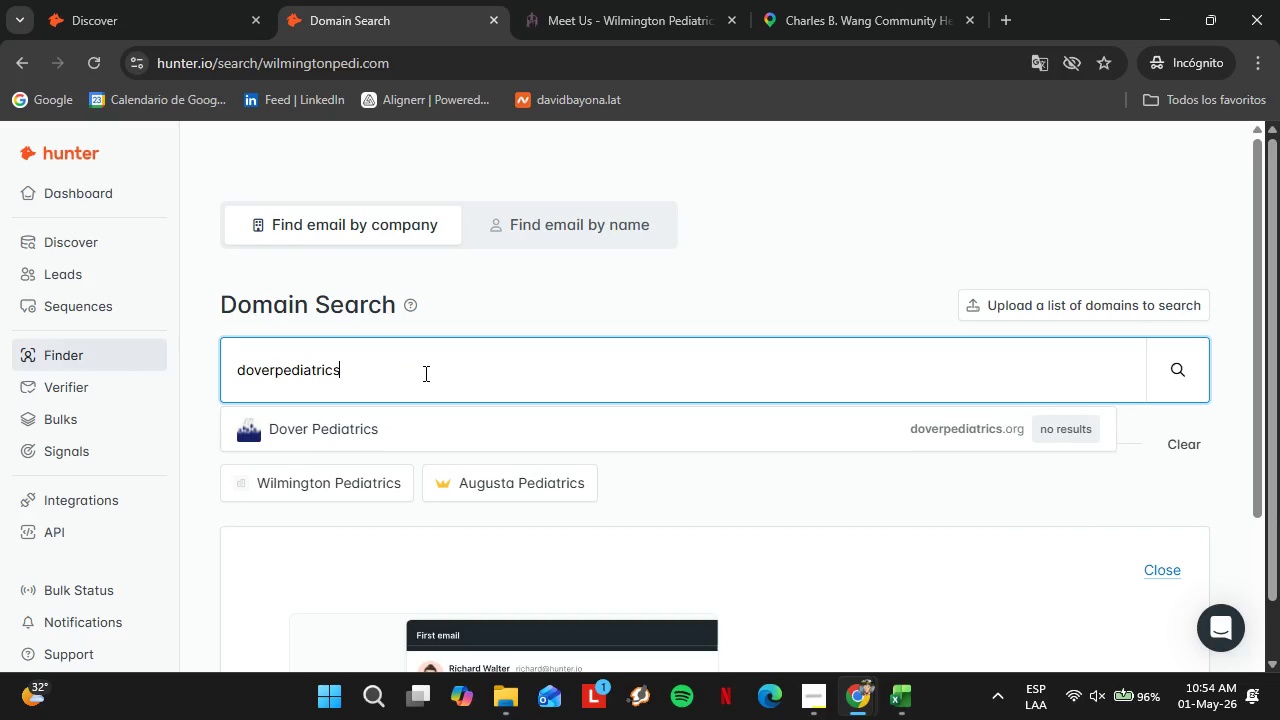 
key(ArrowDown)
 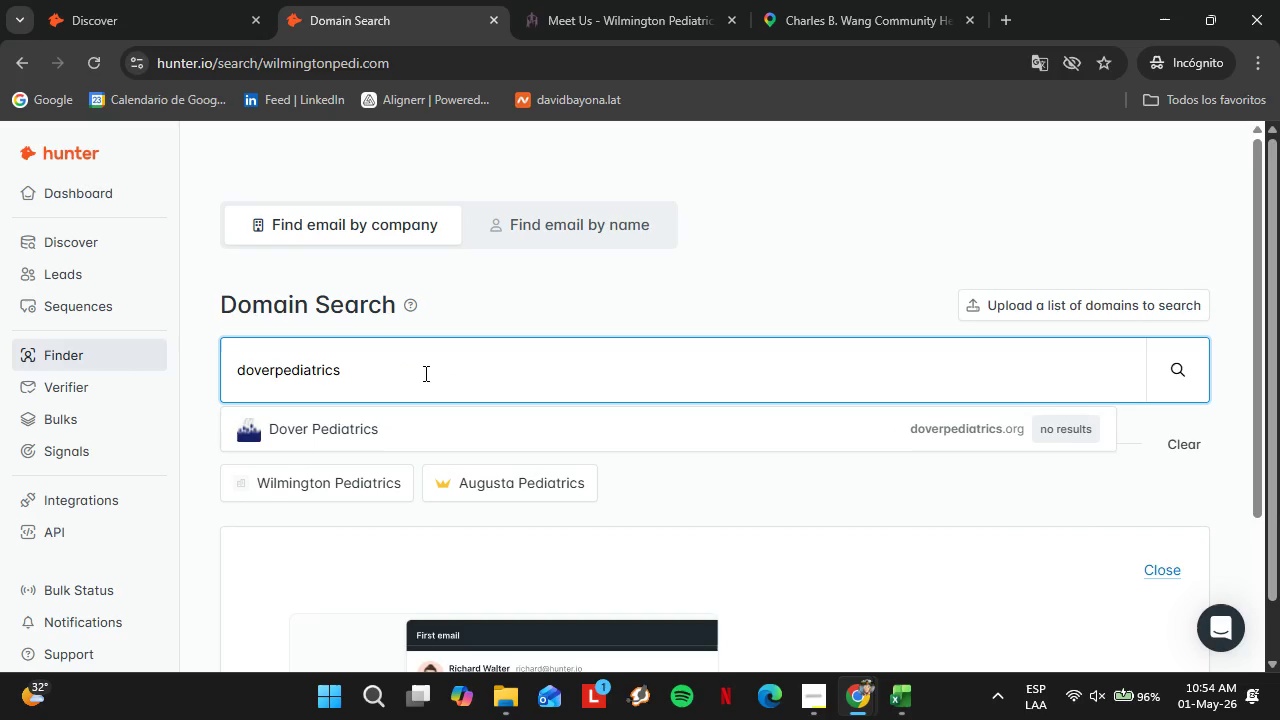 
key(Enter)
 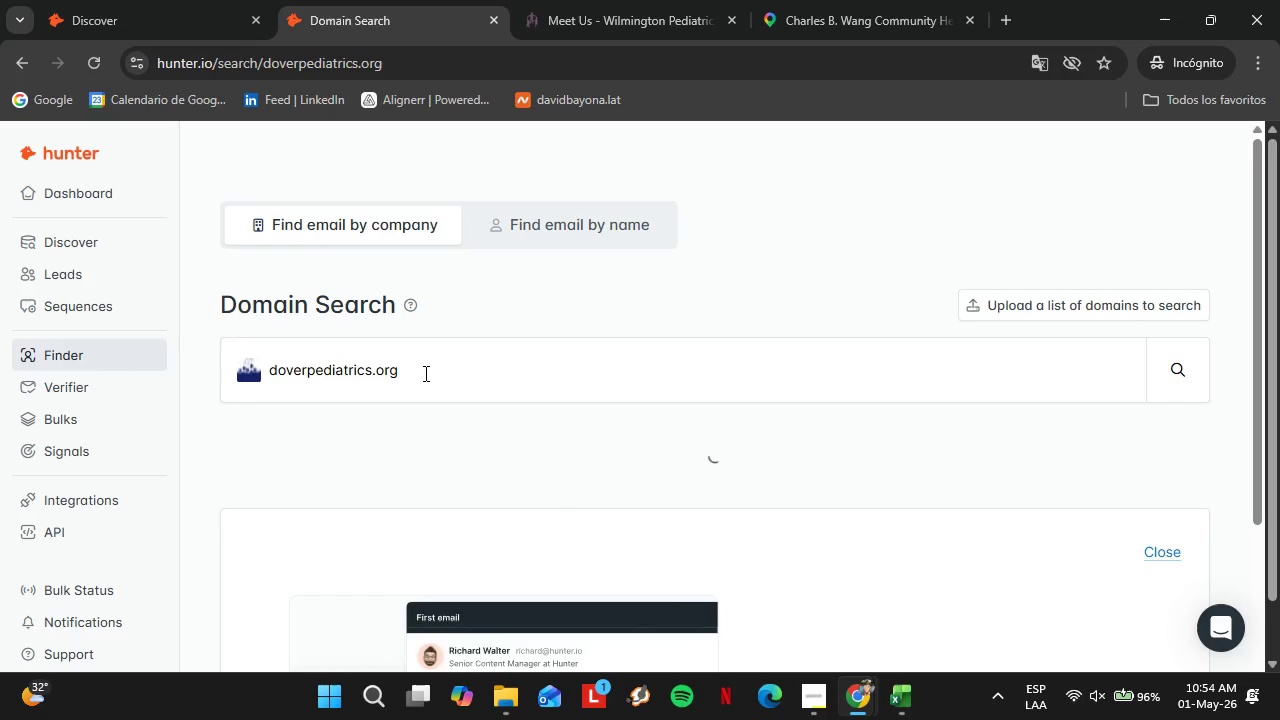 
left_click([424, 373])
 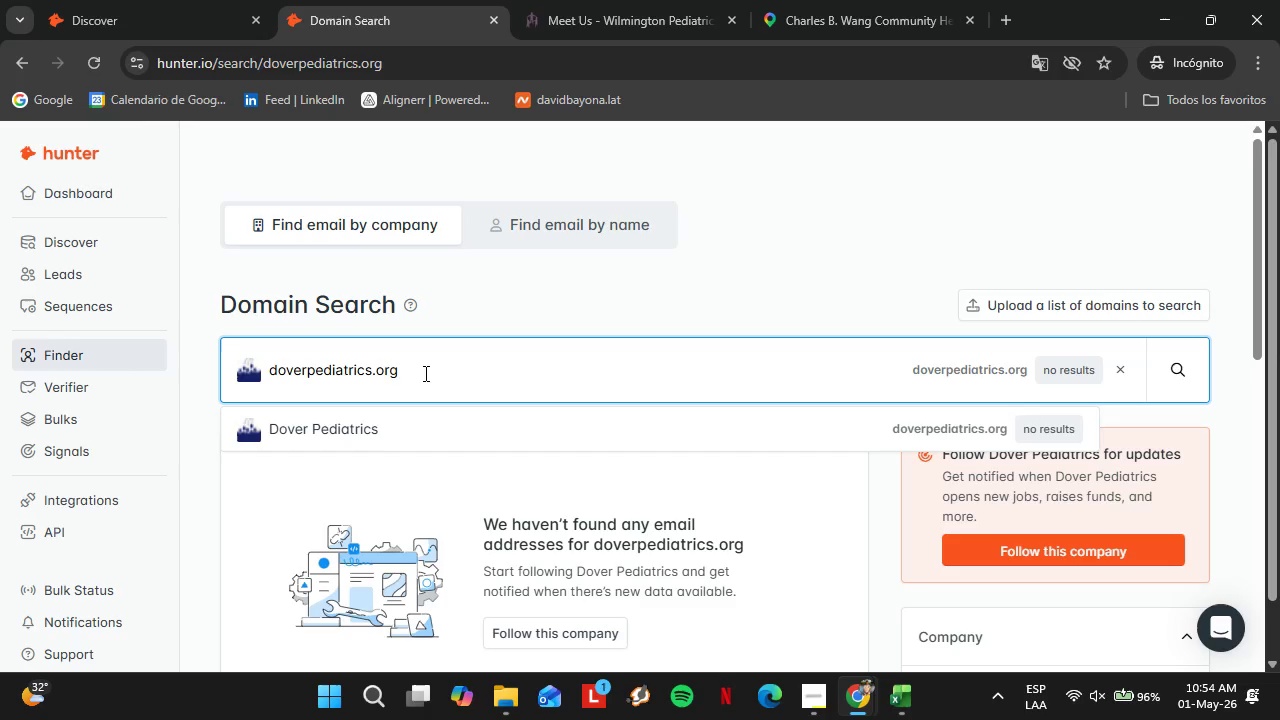 
key(Backspace)
key(Backspace)
key(Backspace)
type(com)
 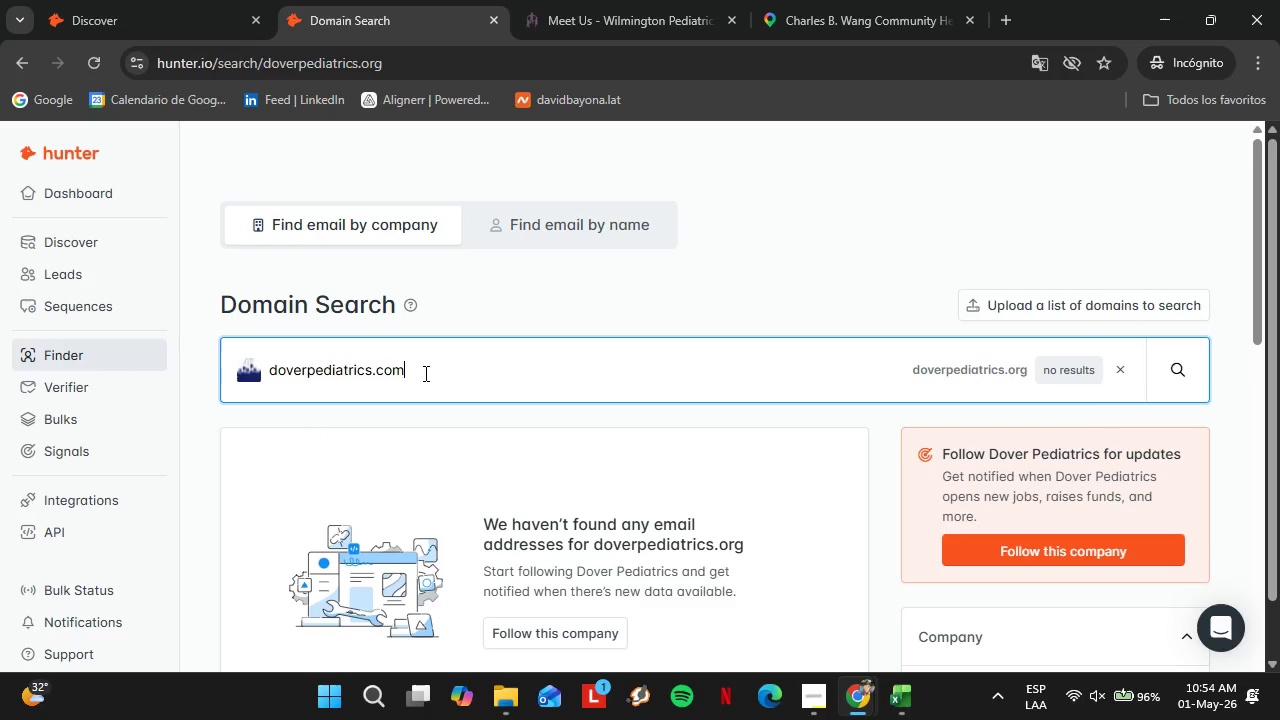 
key(Enter)
 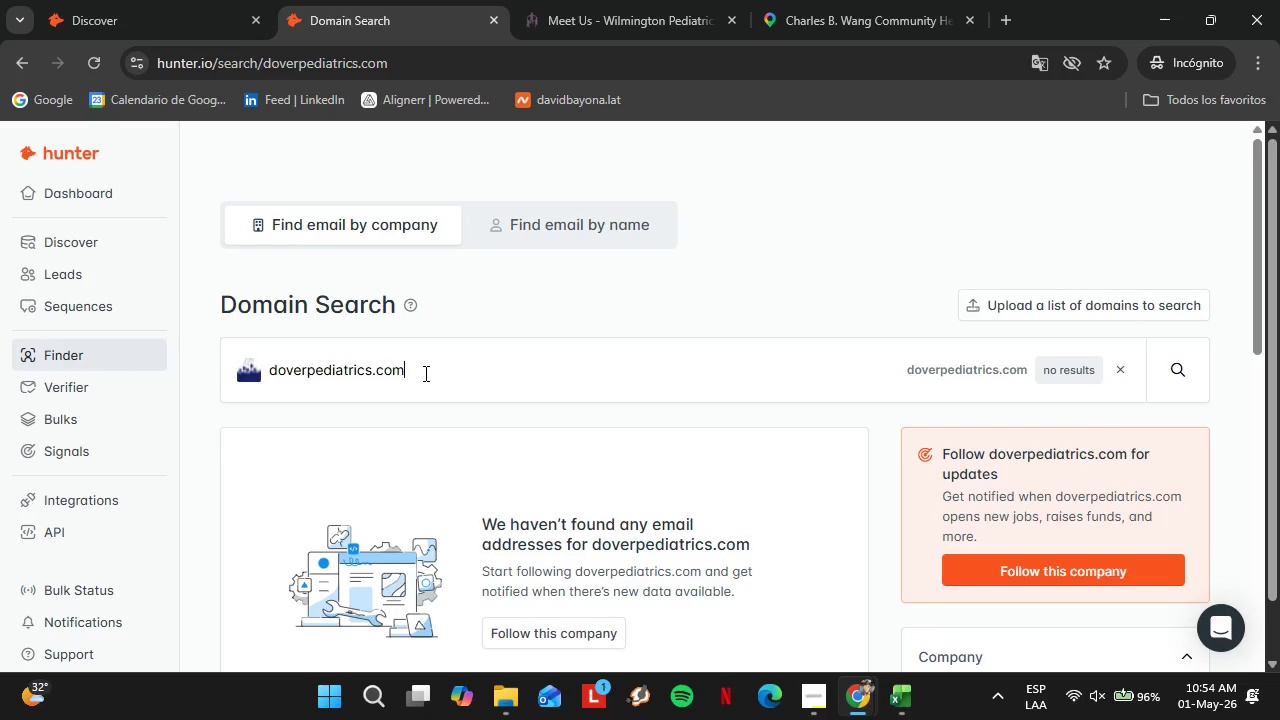 
double_click([424, 373])
 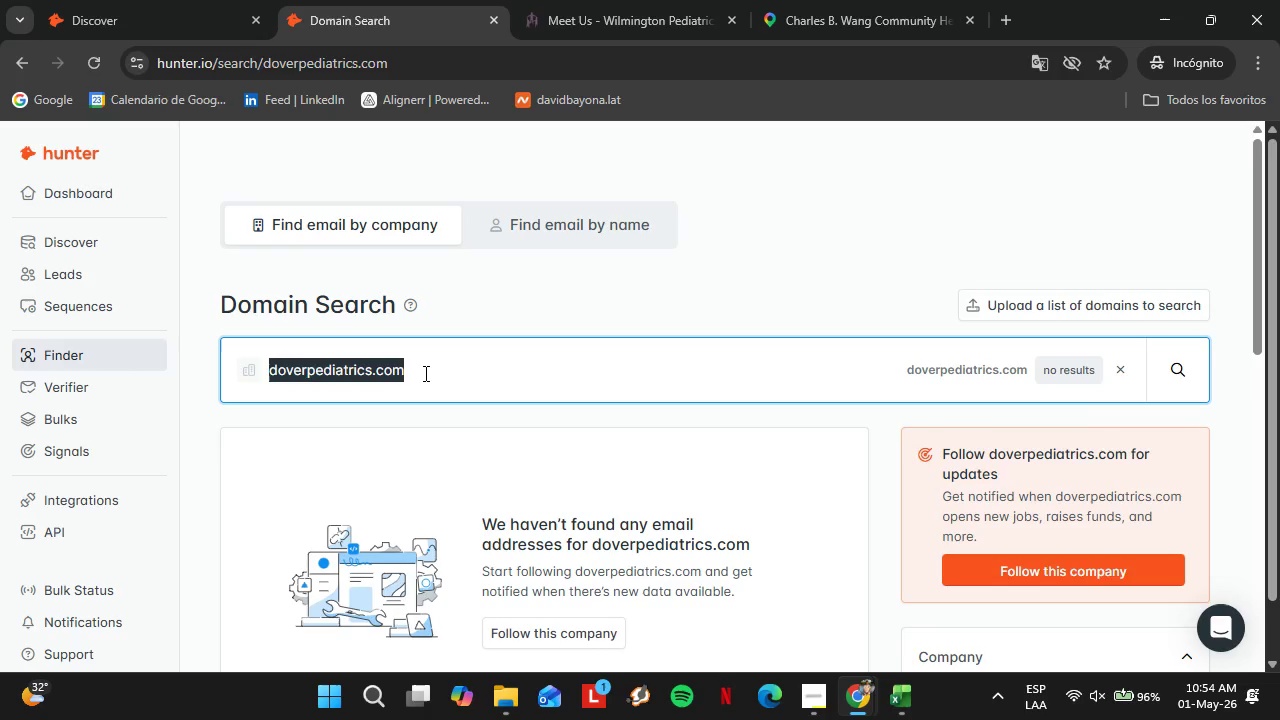 
triple_click([424, 373])
 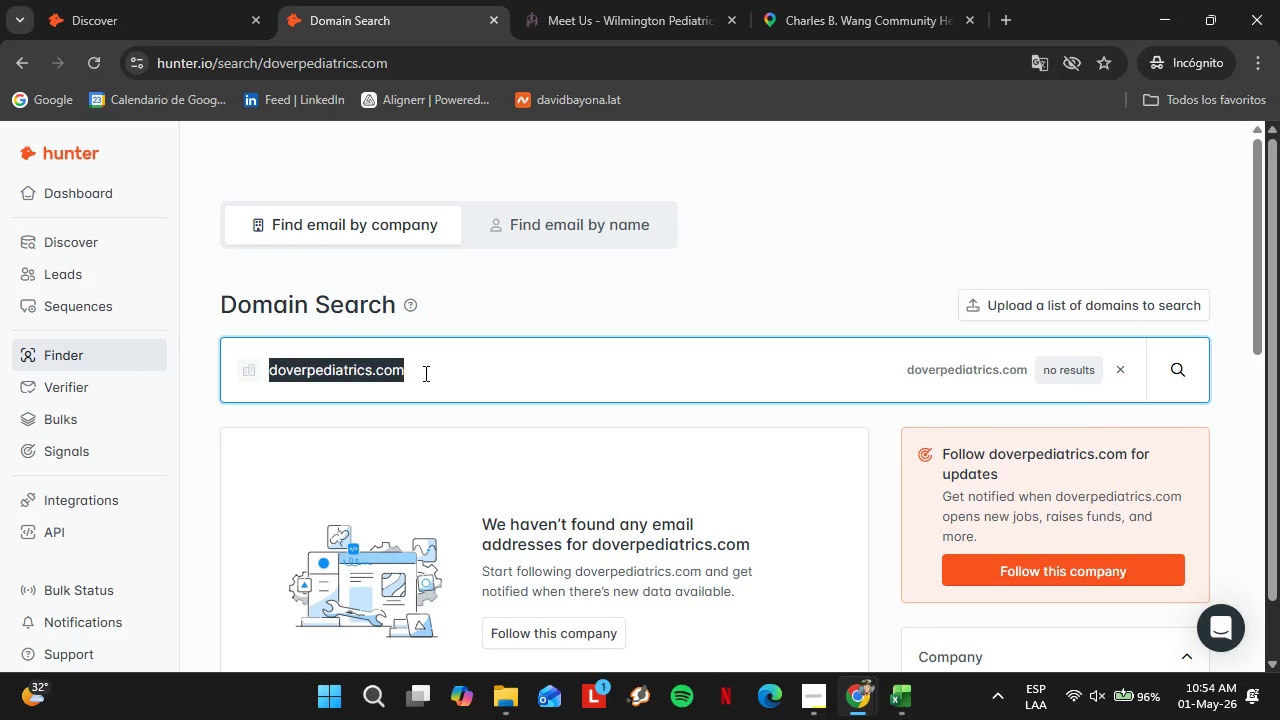 
type(newarkpediatrics.com)
 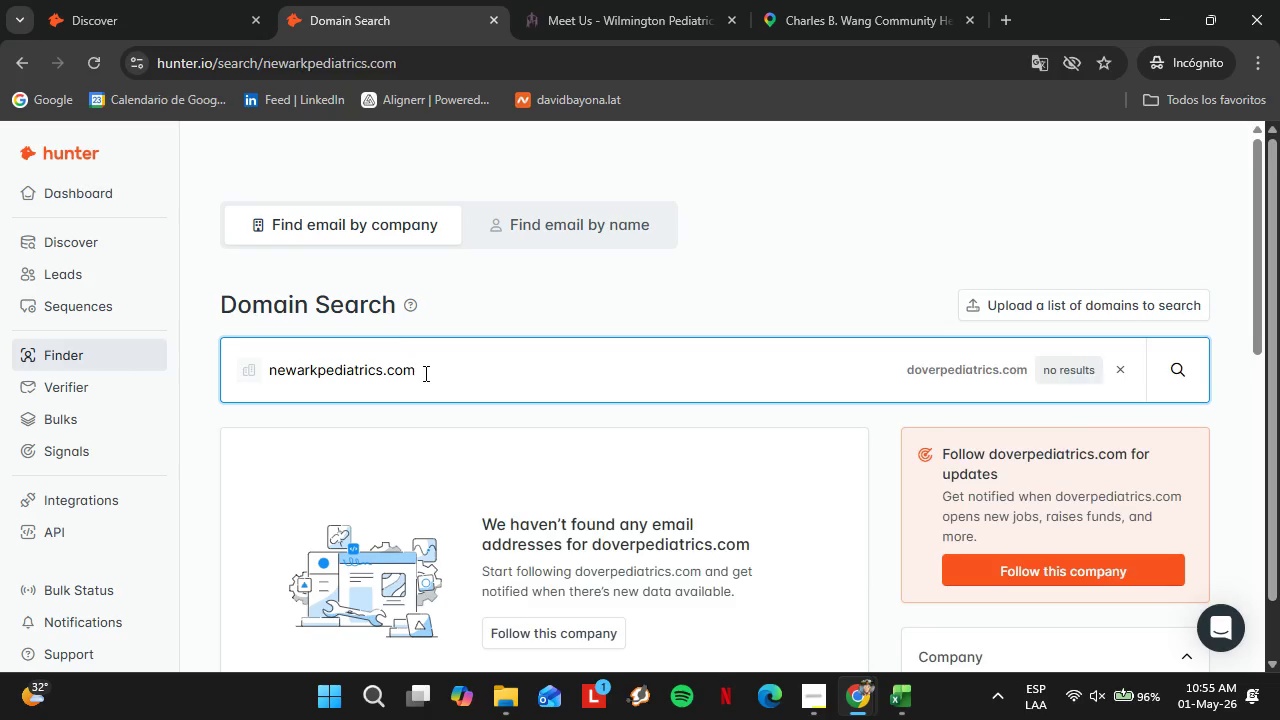 
key(Enter)
 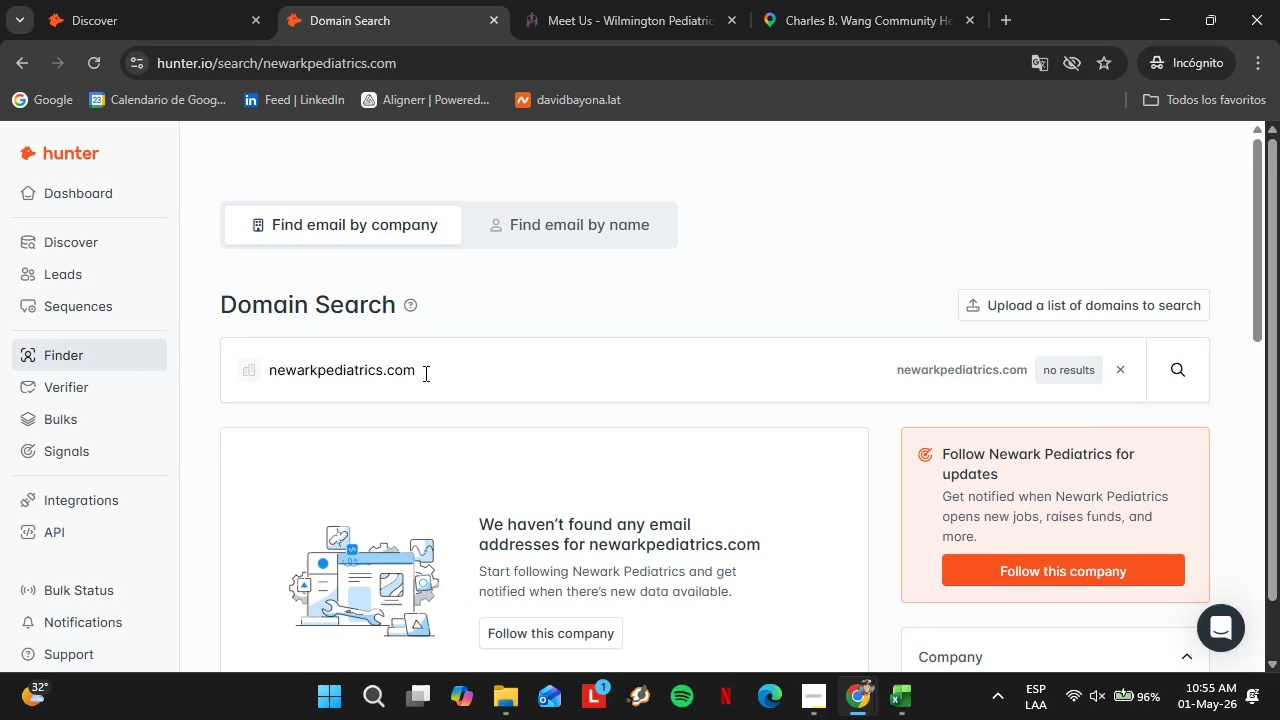 
double_click([424, 373])
 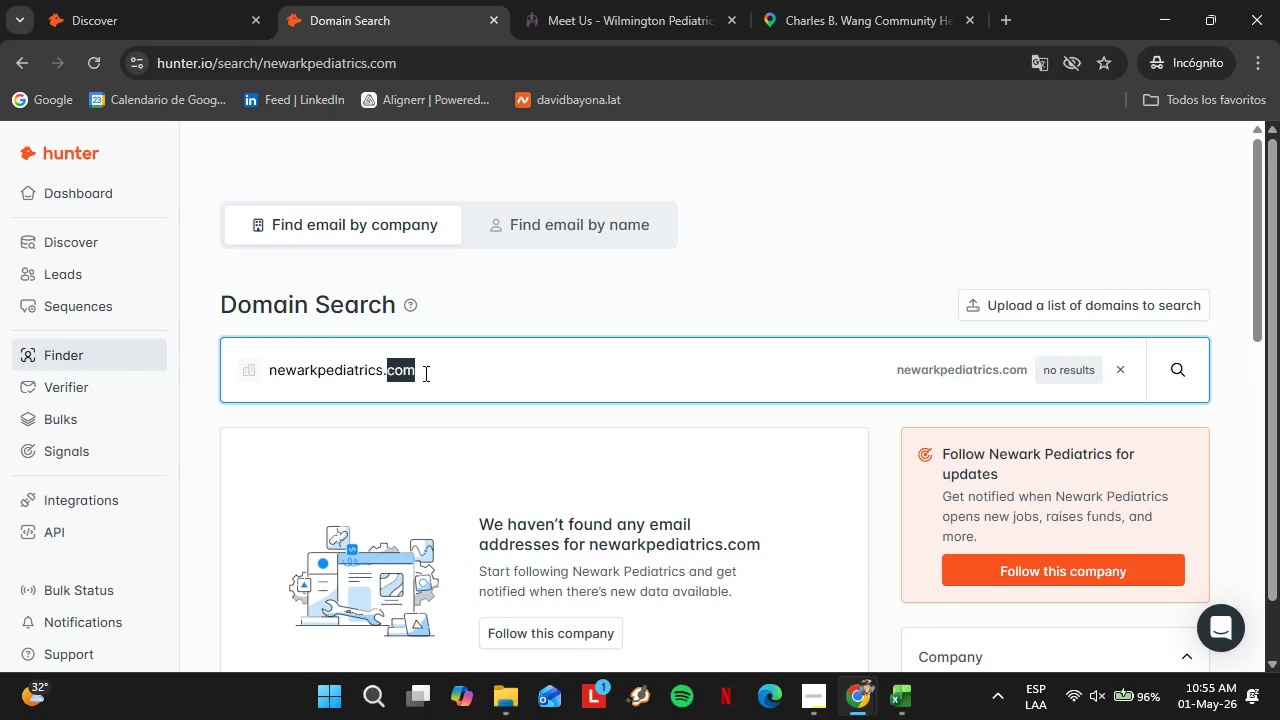 
triple_click([424, 373])
 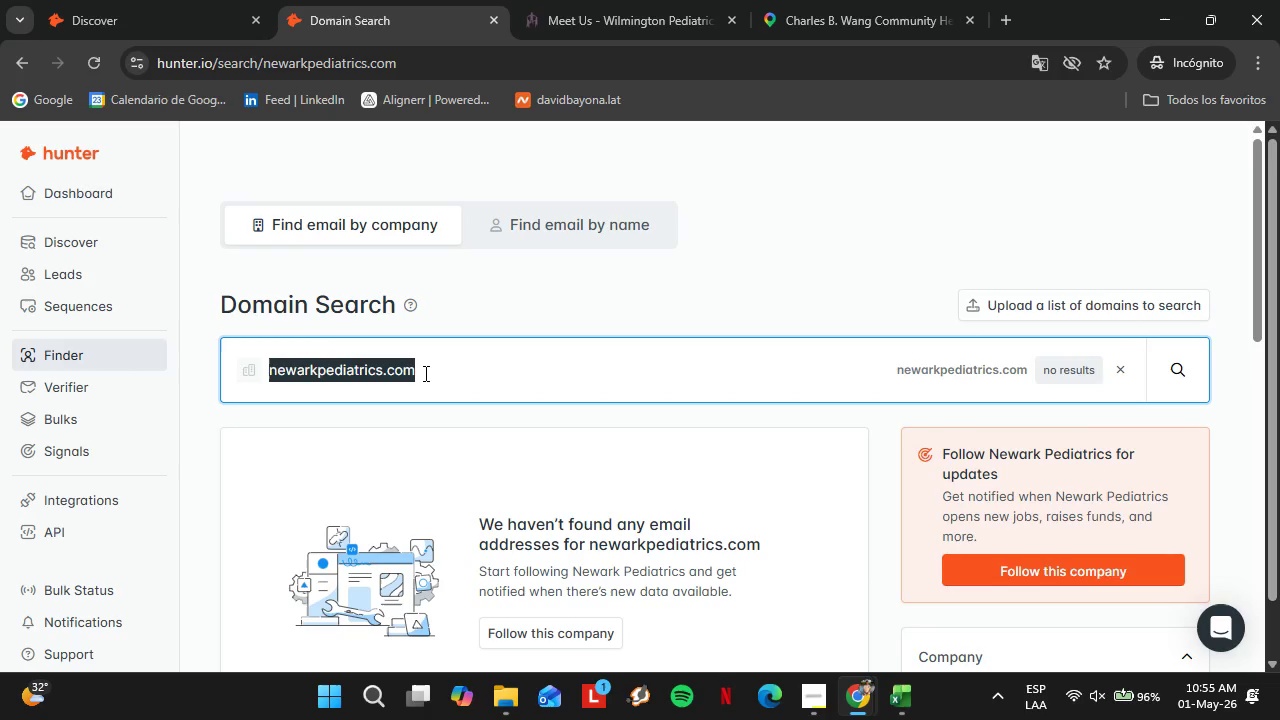 
type(lr)
key(Backspace)
type(ewews )
key(Backspace)
key(Backspace)
key(Backspace)
type(spediatrics.com)
 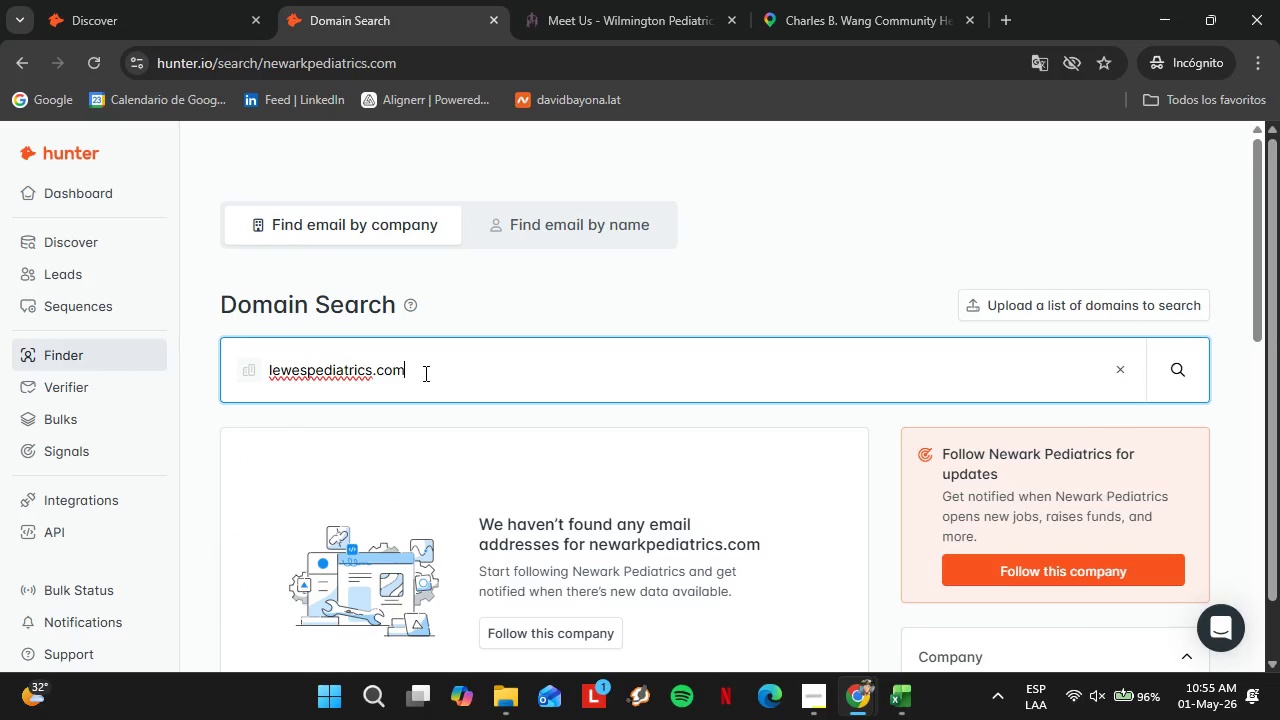 
key(Enter)
 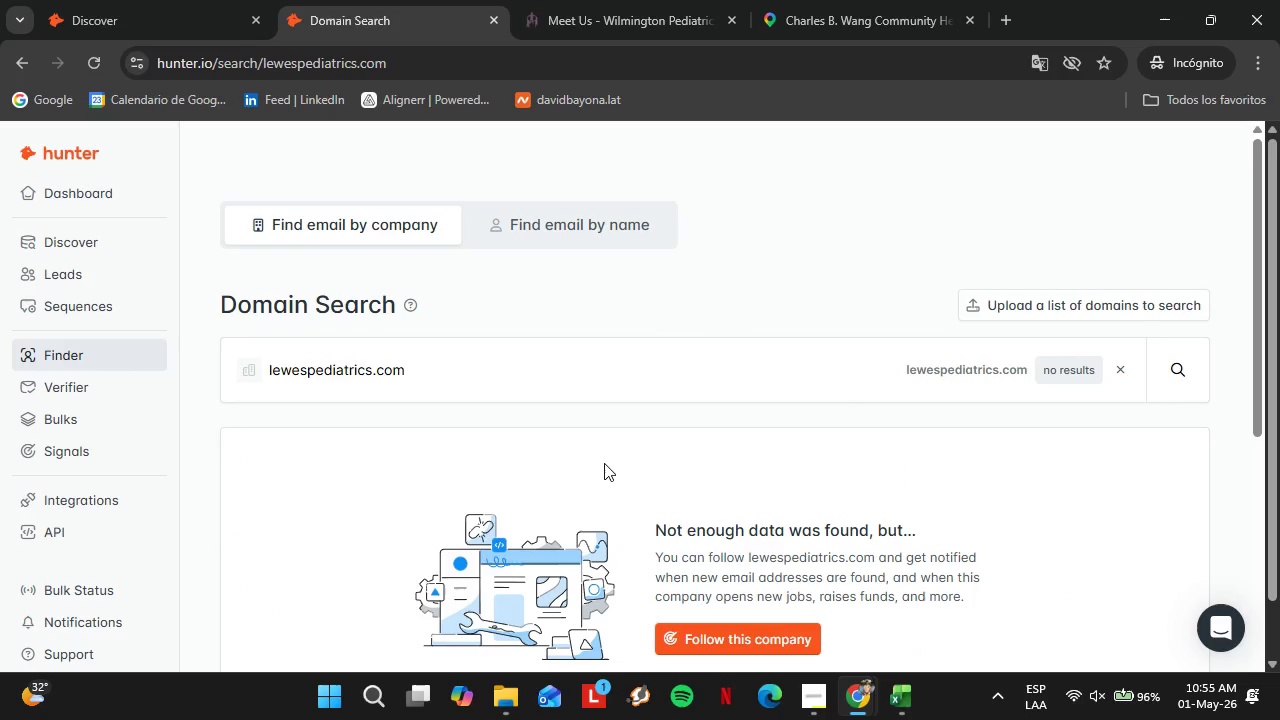 
scroll: coordinate [690, 484], scroll_direction: down, amount: 11.0
 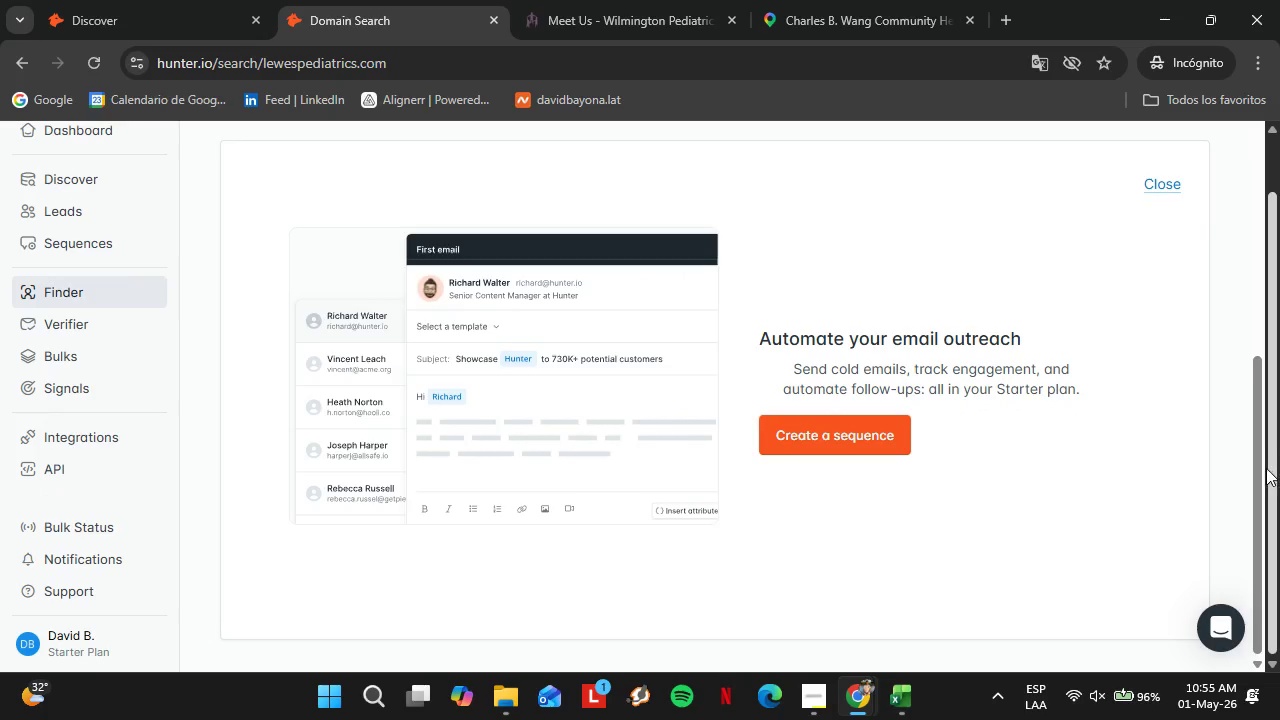 
left_click_drag(start_coordinate=[1259, 476], to_coordinate=[1246, 148])
 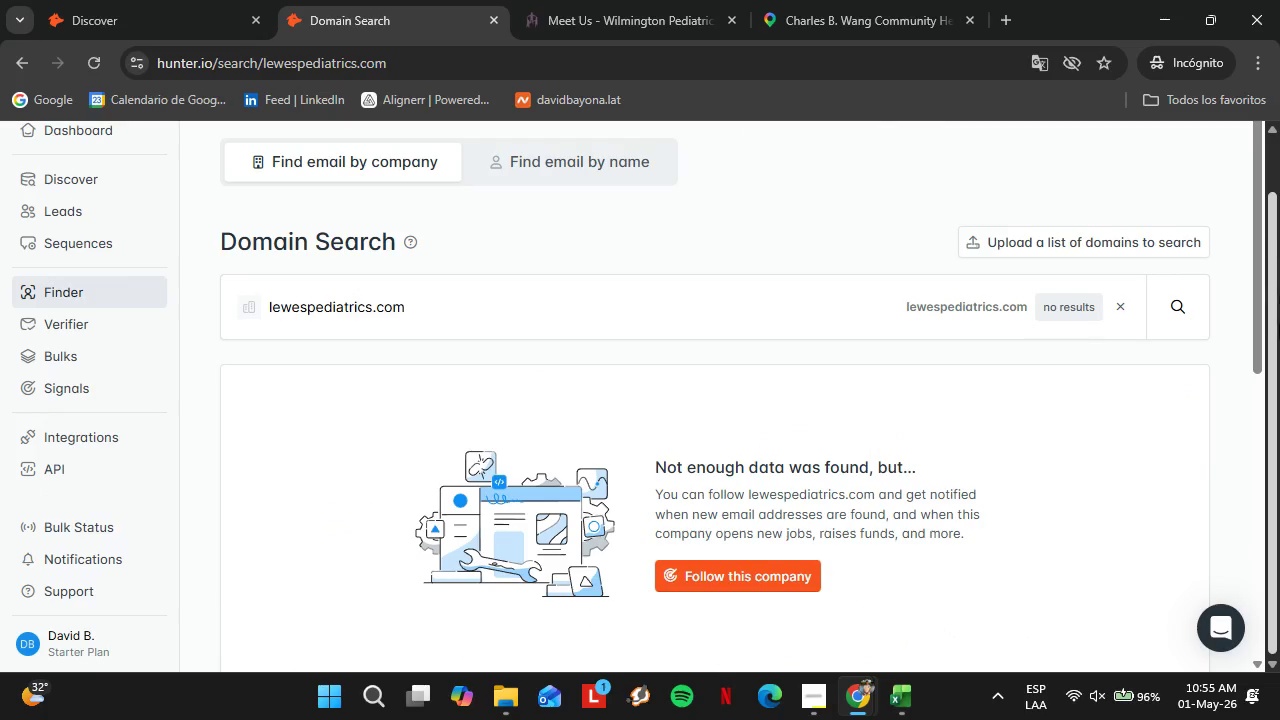 
left_click_drag(start_coordinate=[1279, 323], to_coordinate=[1277, 192])
 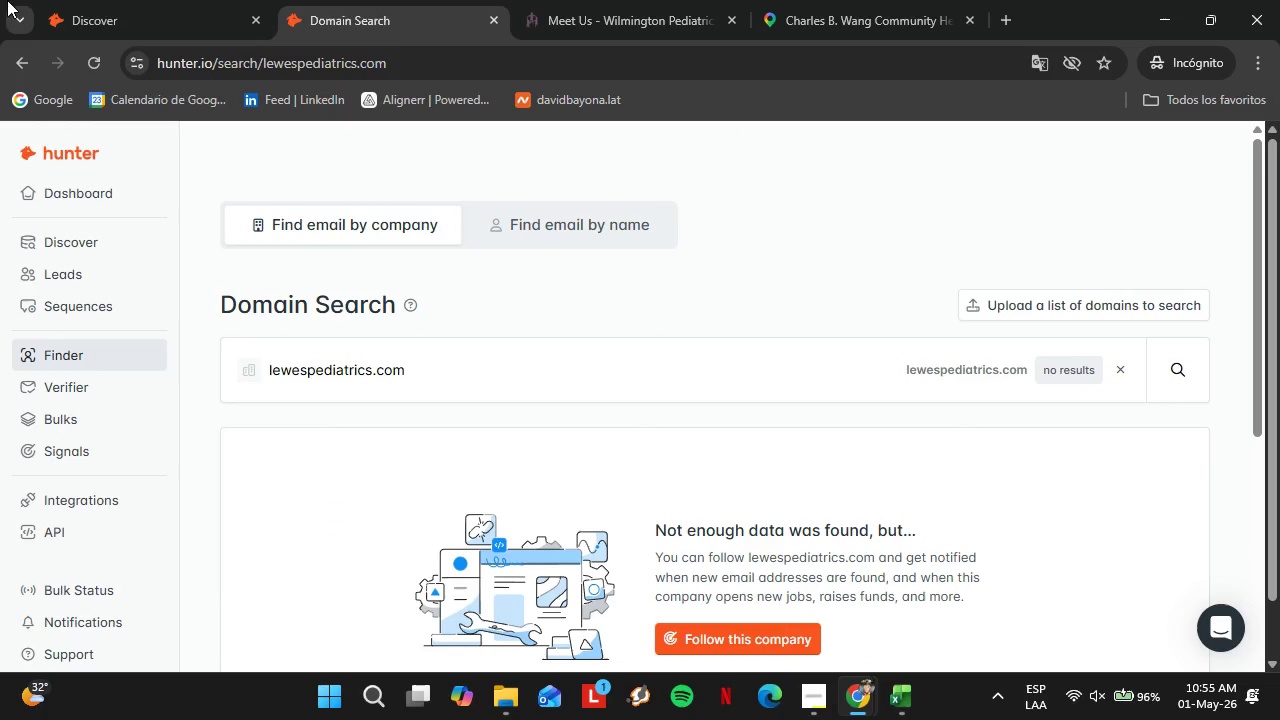 
left_click([117, 0])
 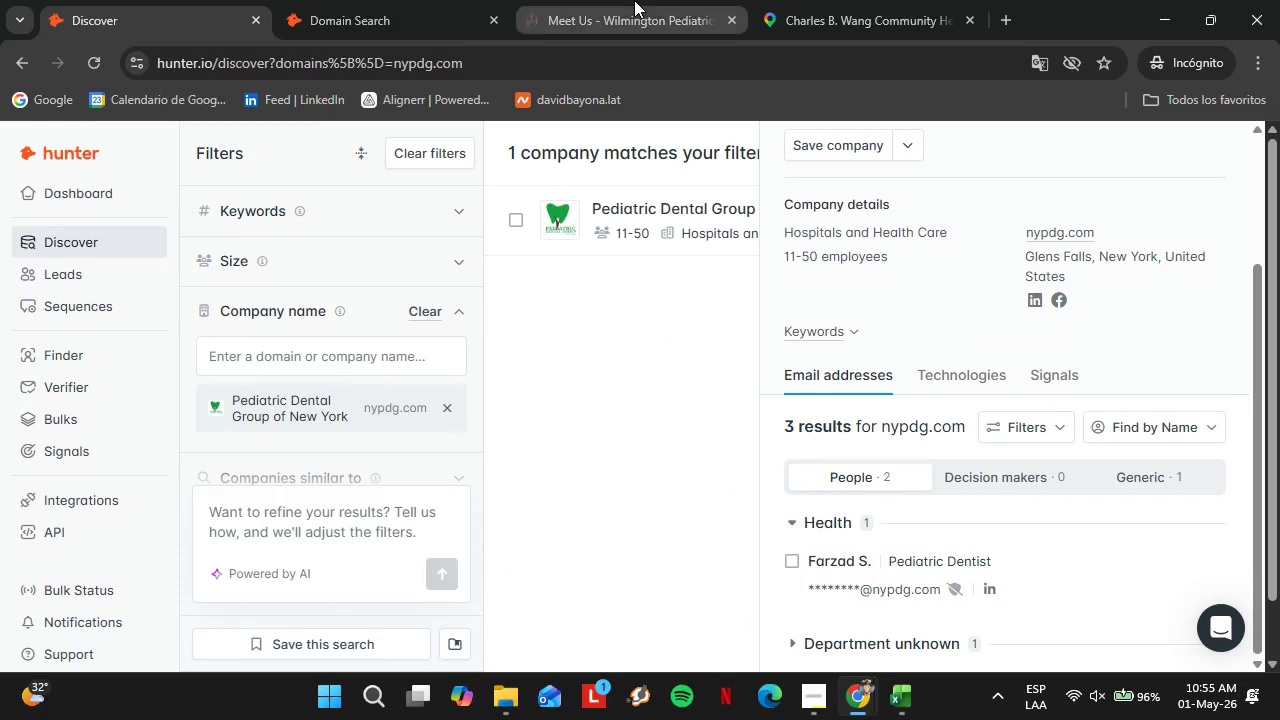 
left_click([634, 0])
 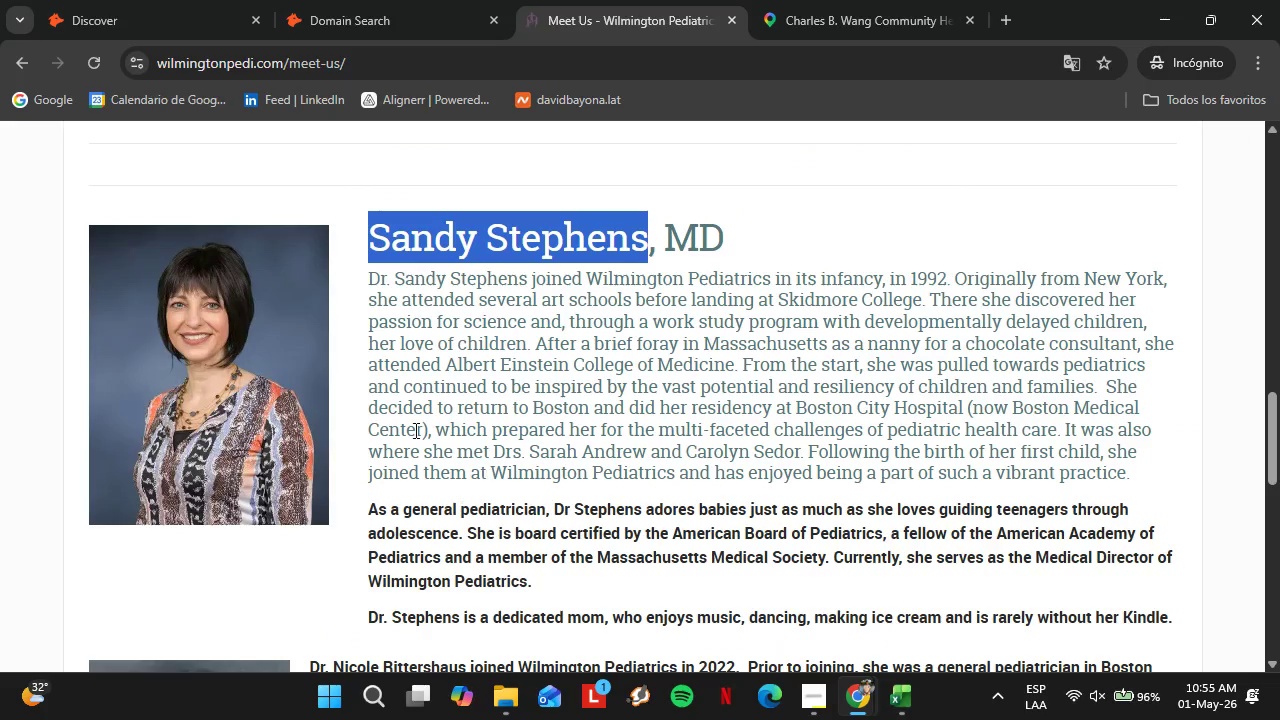 
scroll: coordinate [381, 398], scroll_direction: up, amount: 14.0
 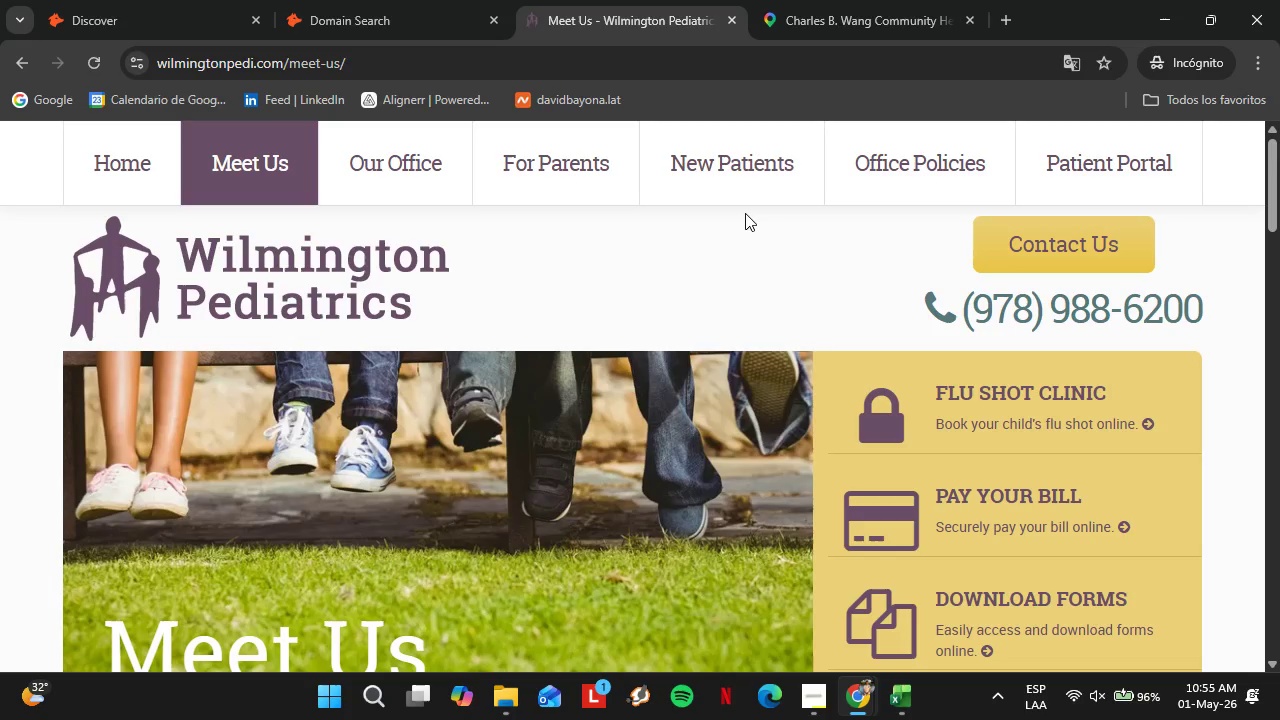 
left_click([844, 17])
 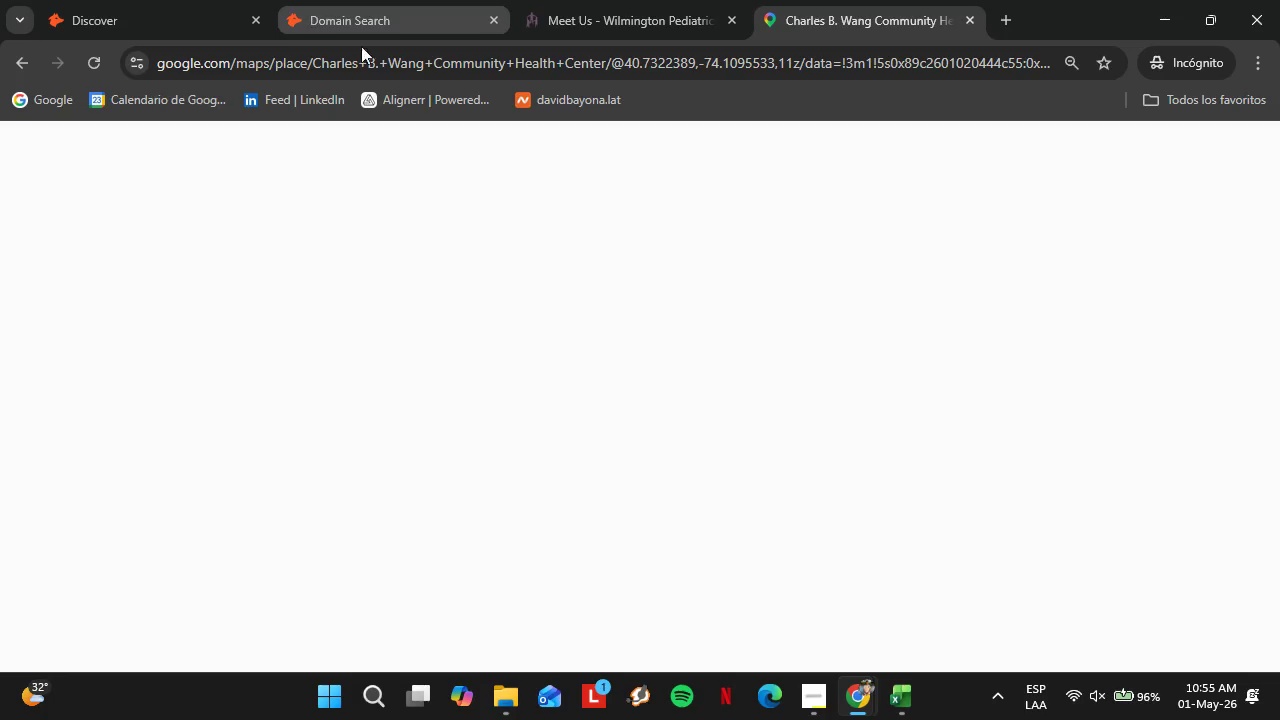 
left_click([412, 12])
 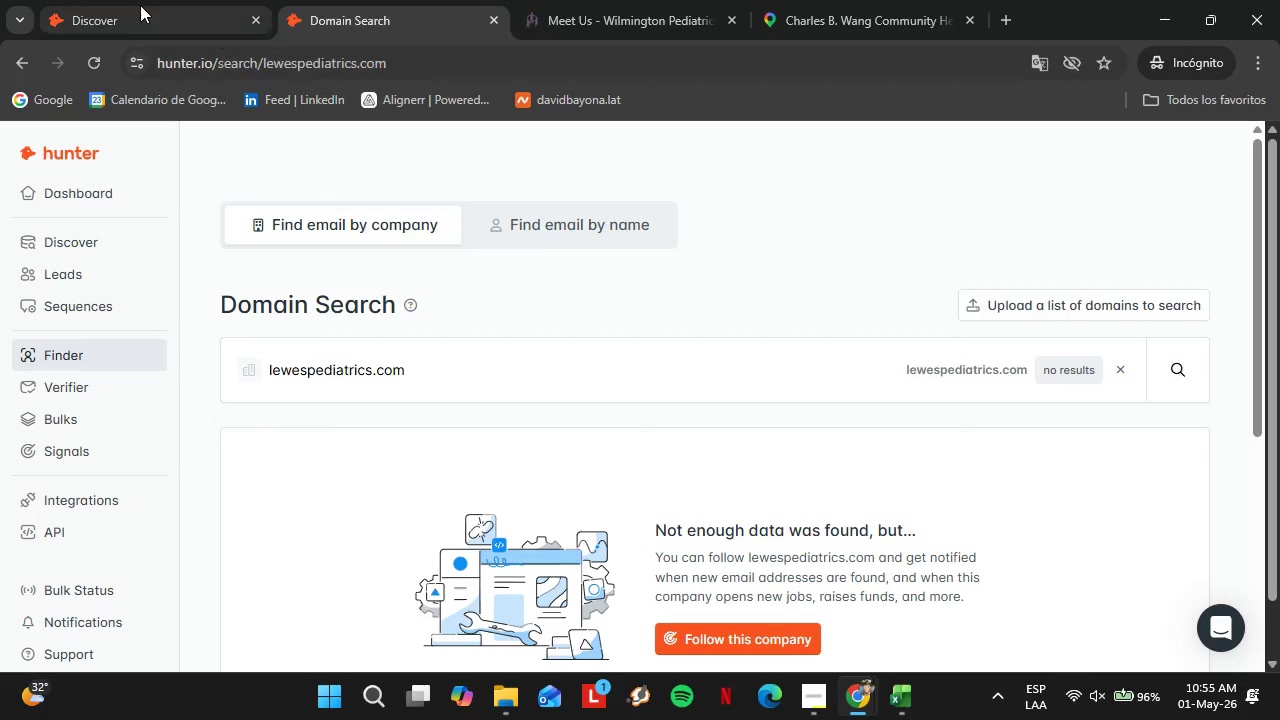 
left_click([136, 1])
 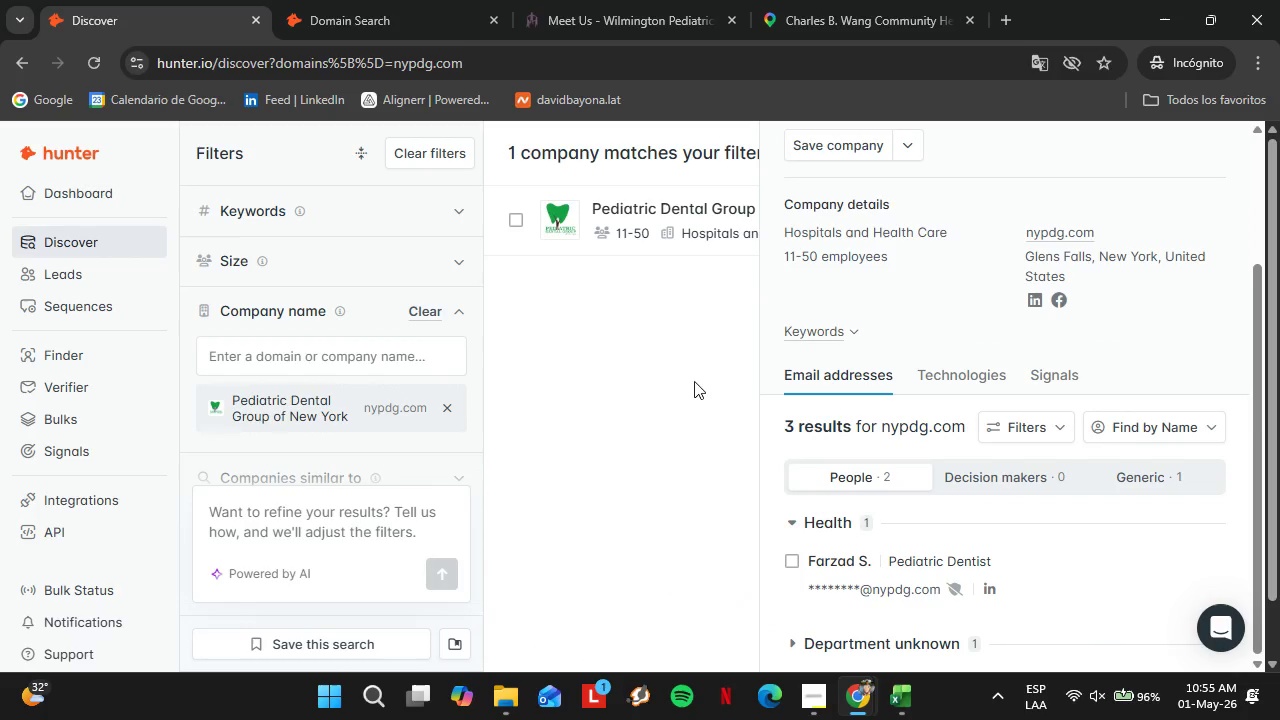 
scroll: coordinate [647, 434], scroll_direction: down, amount: 1.0
 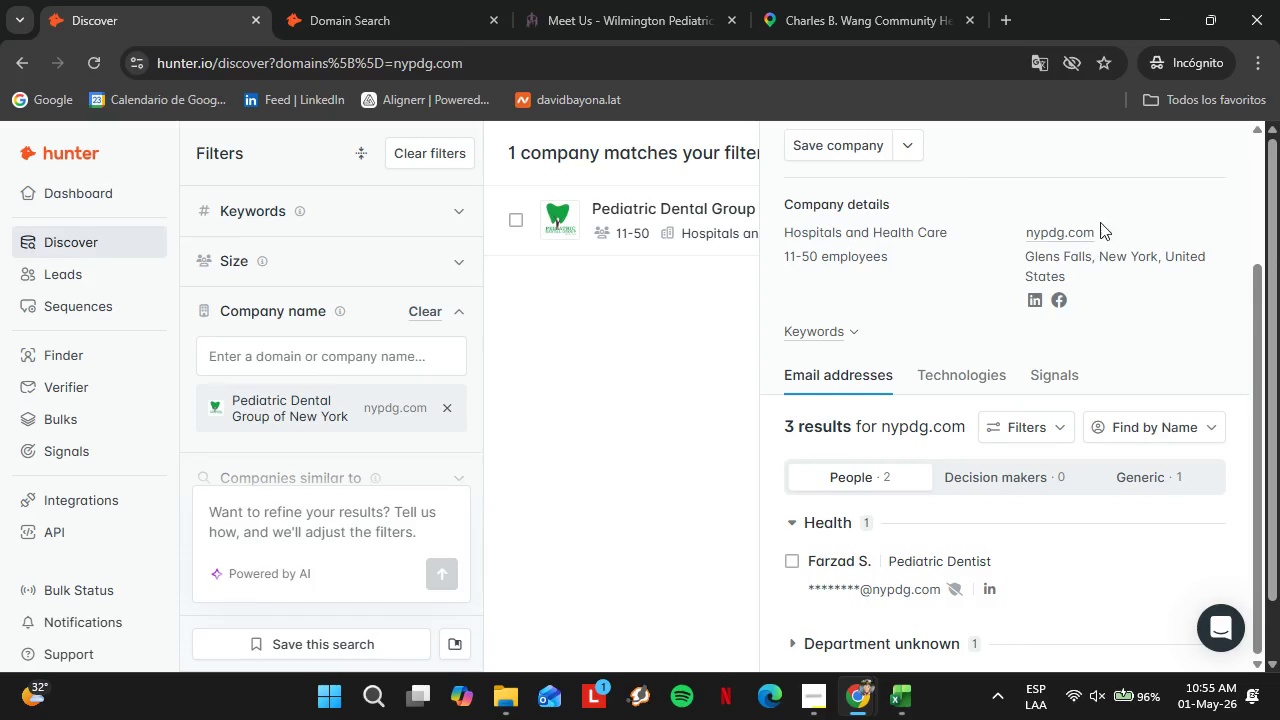 
scroll: coordinate [1185, 304], scroll_direction: up, amount: 3.0
 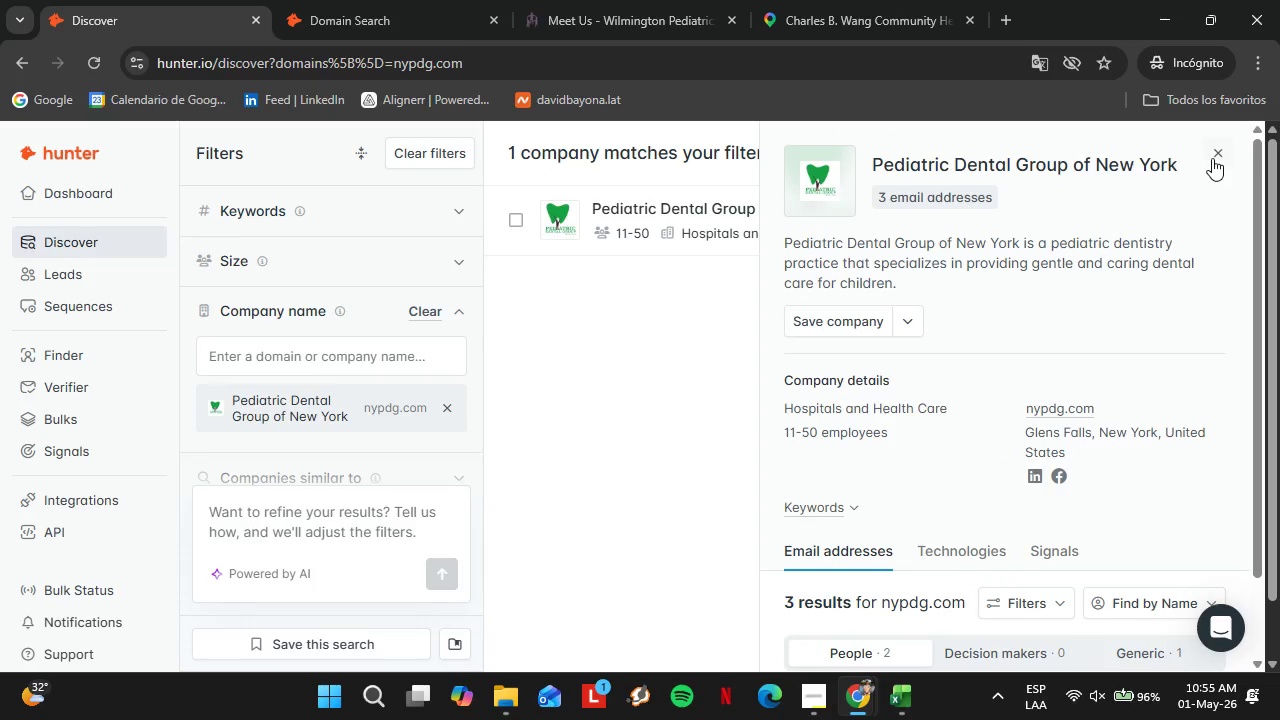 
left_click([1212, 155])
 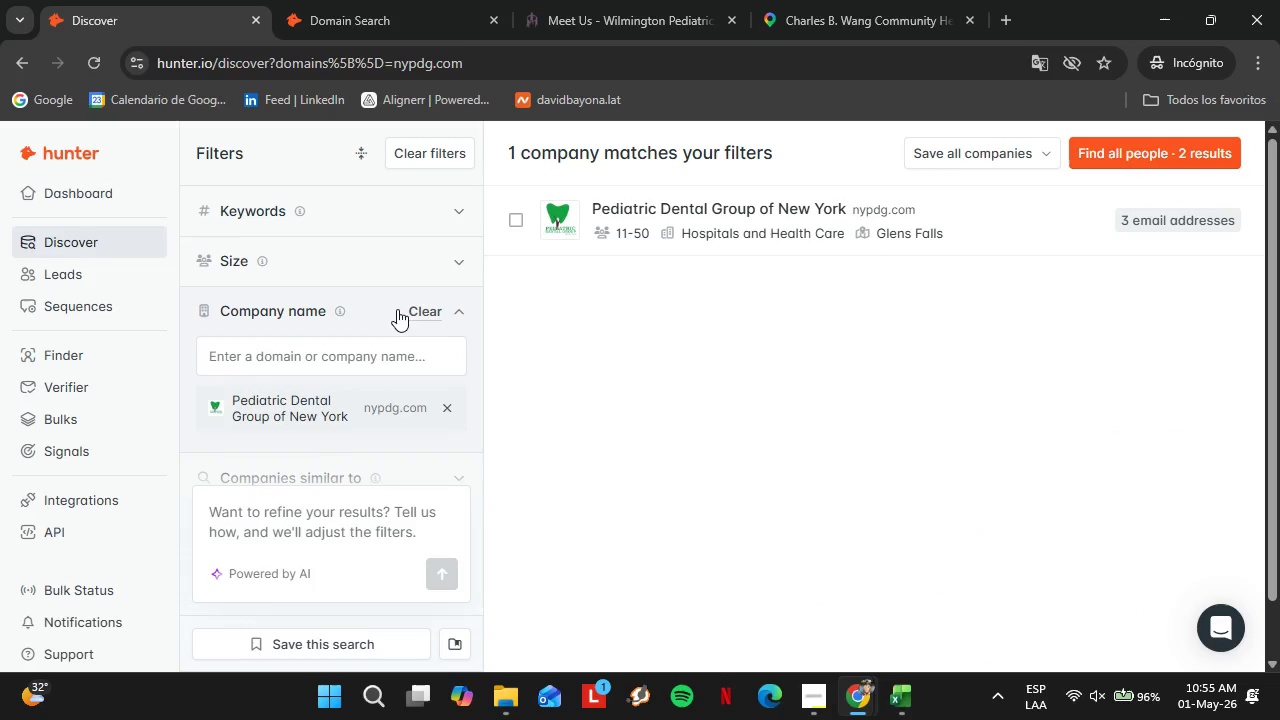 
left_click([403, 308])
 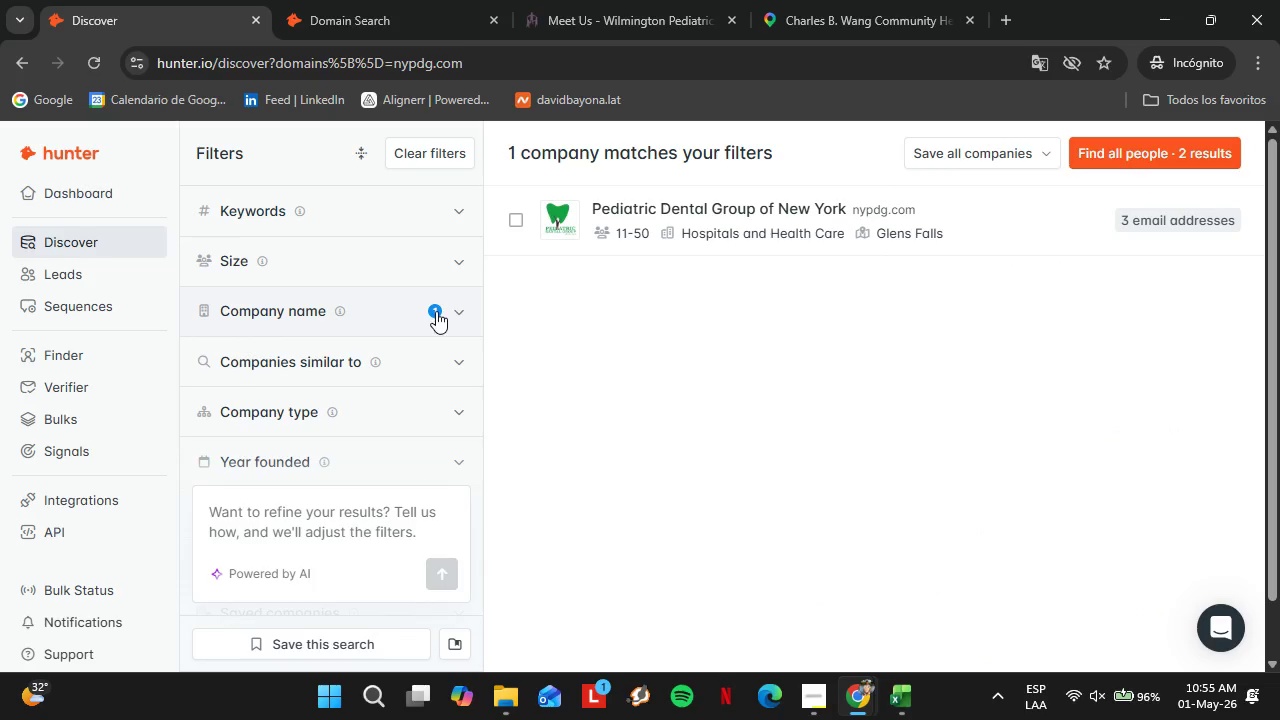 
left_click([454, 303])
 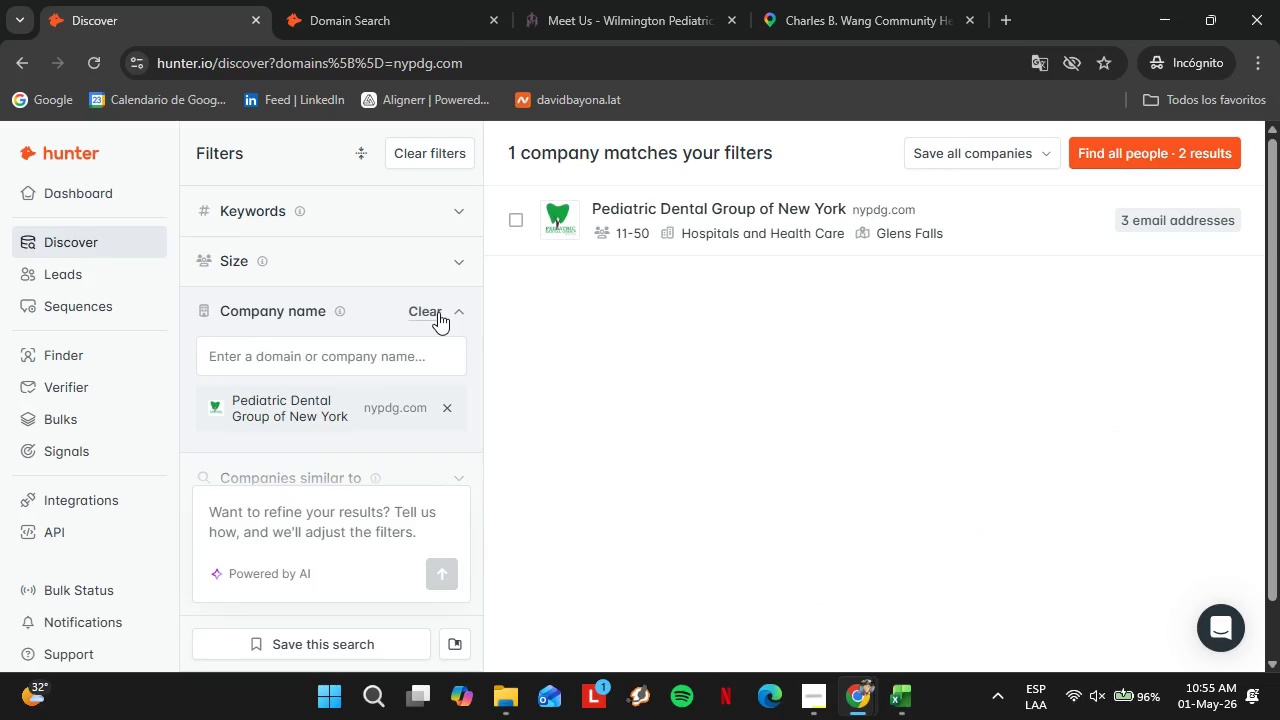 
left_click([430, 312])
 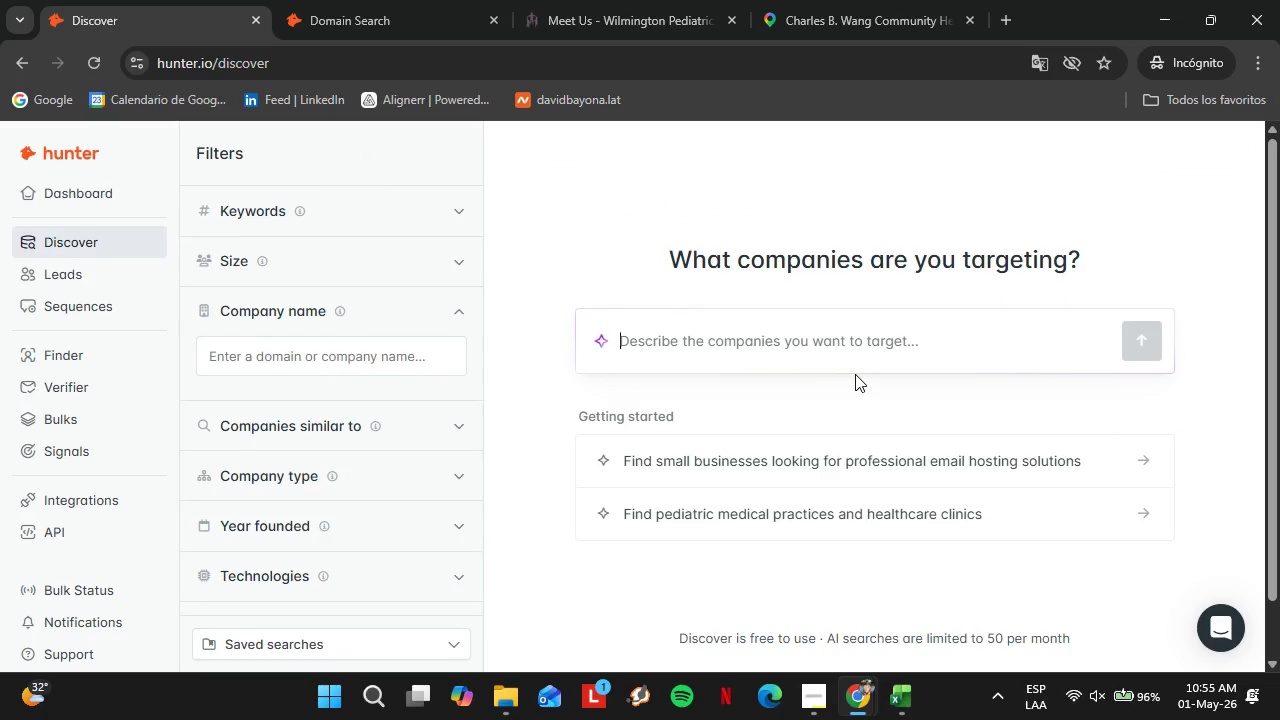 
wait(5.84)
 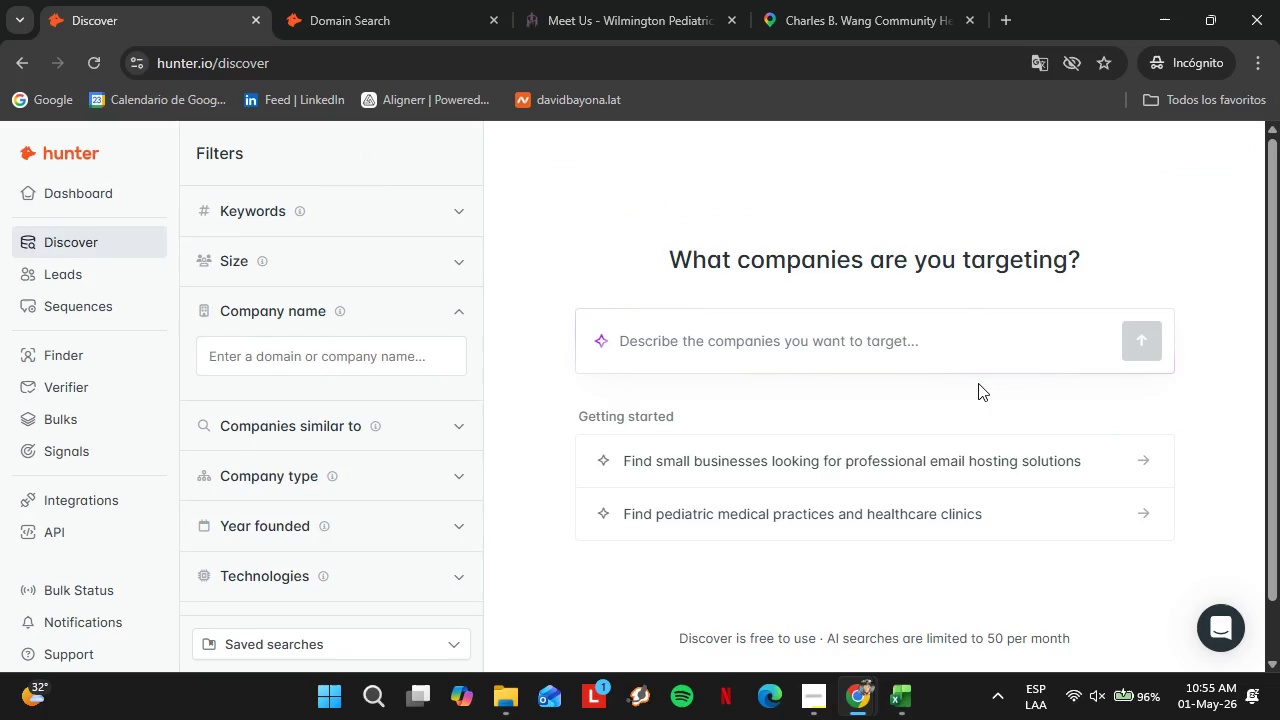 
type(pediatric[[[[ [[)
 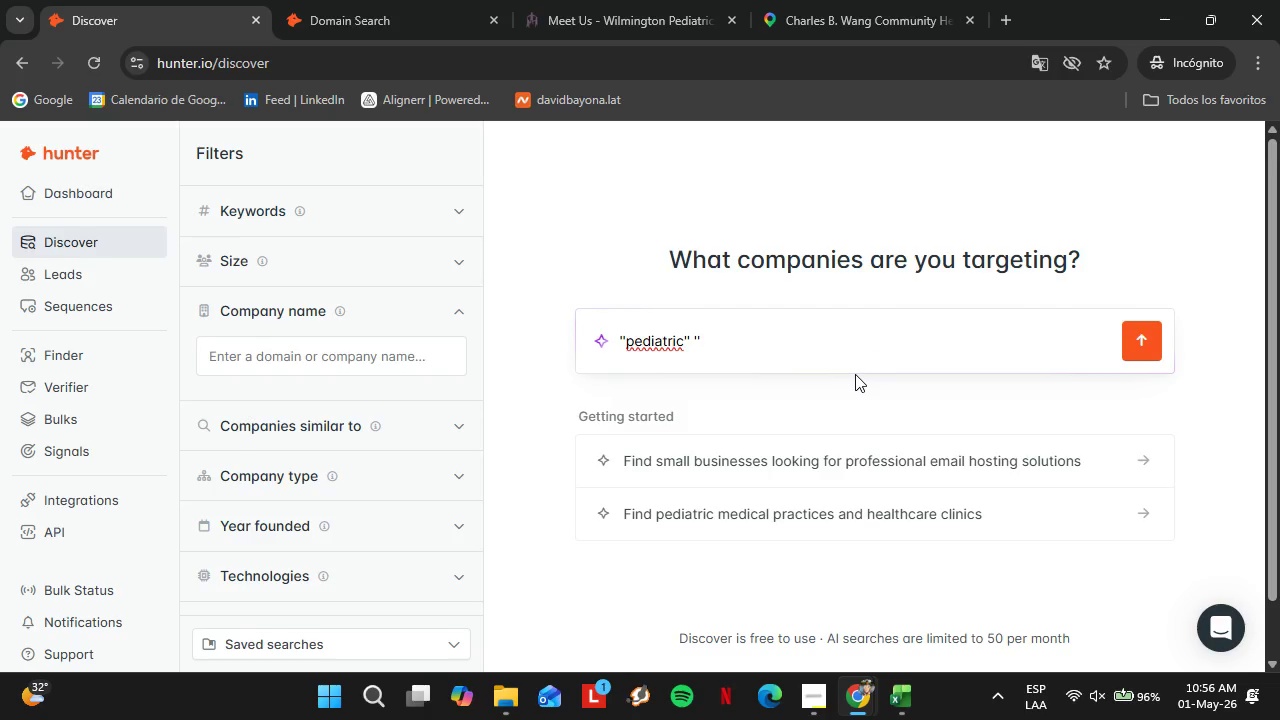 
hold_key(key=ArrowLeft, duration=0.92)
 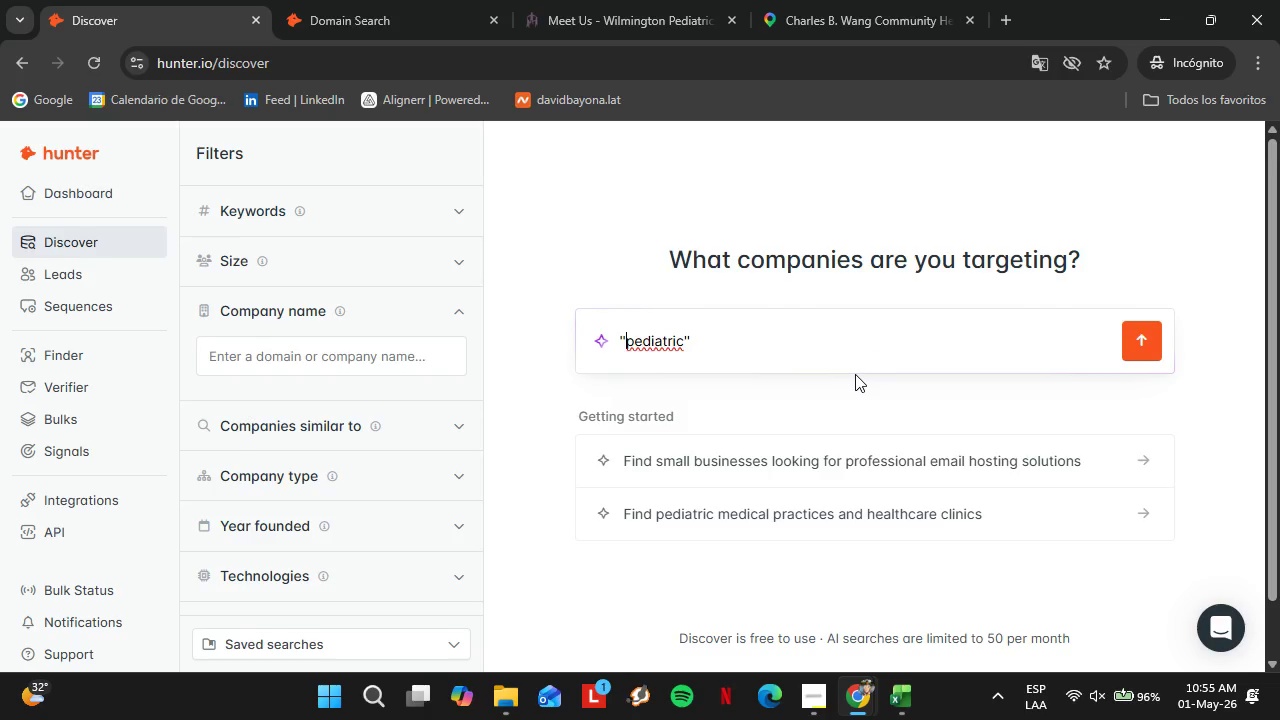 
hold_key(key=ArrowRight, duration=0.86)
 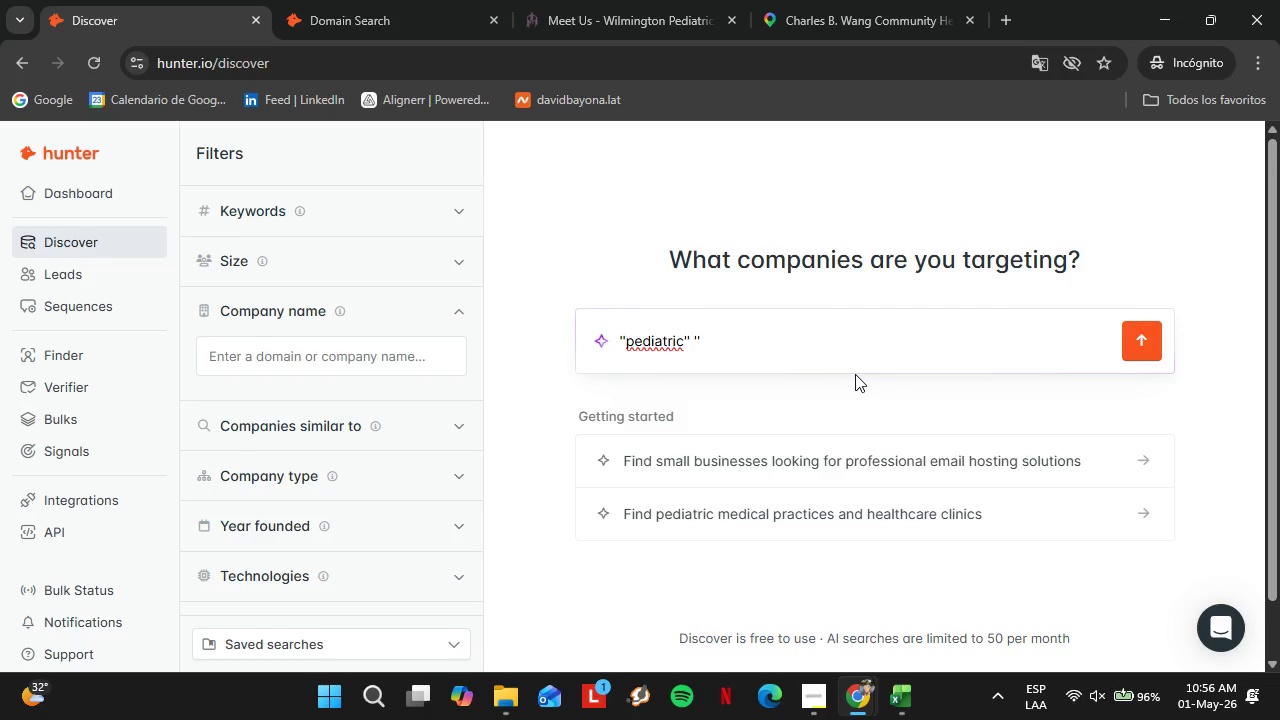 
wait(18.12)
 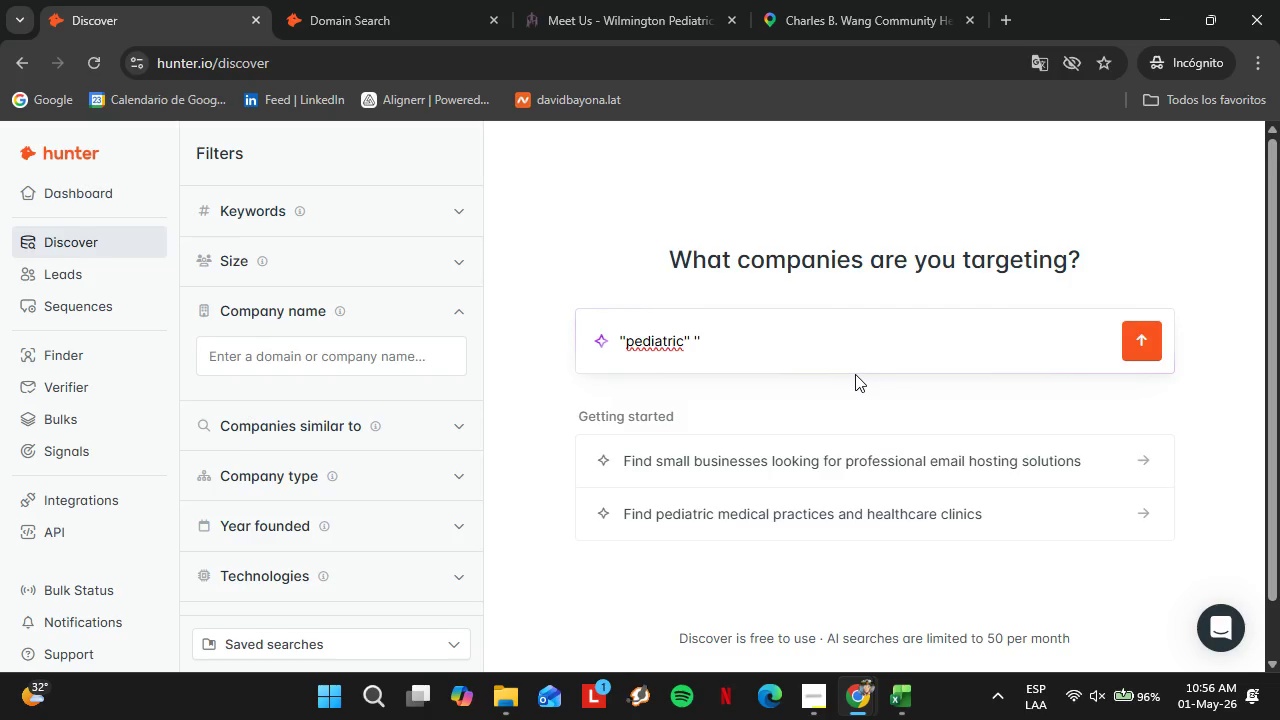 
type(pediatric clk)
key(Backspace)
type(inic[[ [[pediatric pa)
key(Backspace)
type(ractice[[ [[pediatrician indepent)
 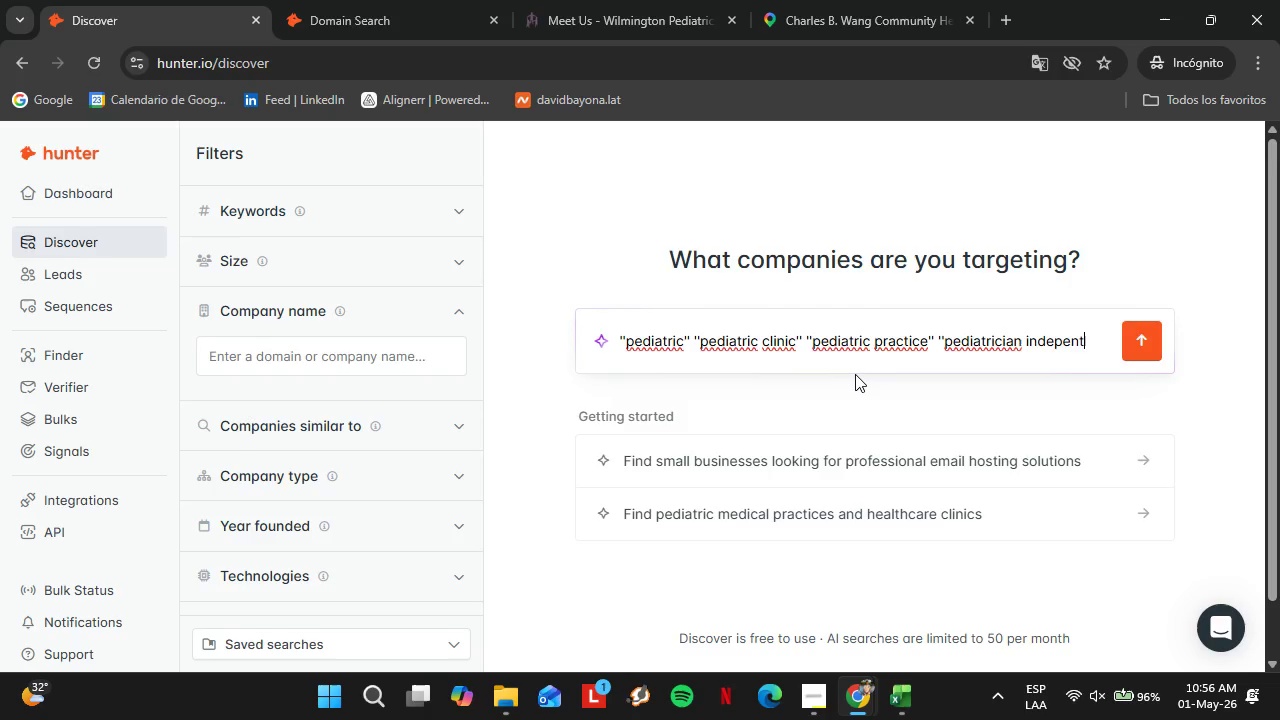 
key(ArrowLeft)
 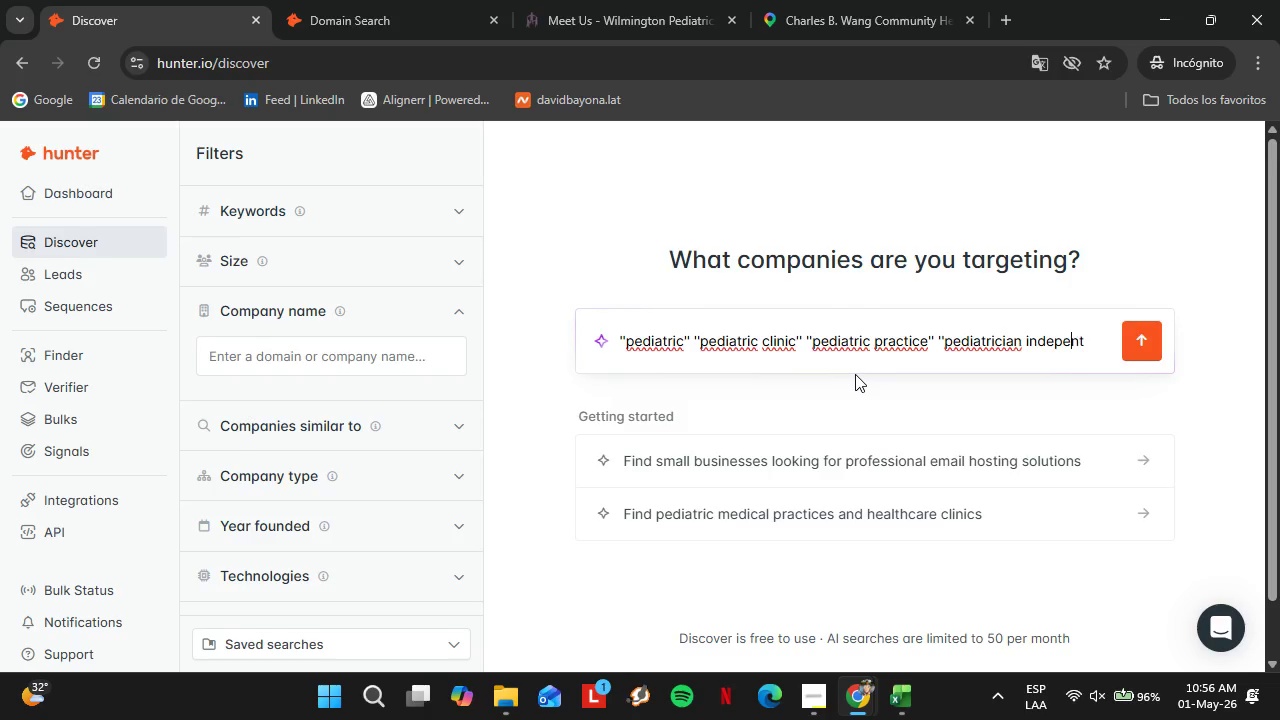 
key(ArrowLeft)
 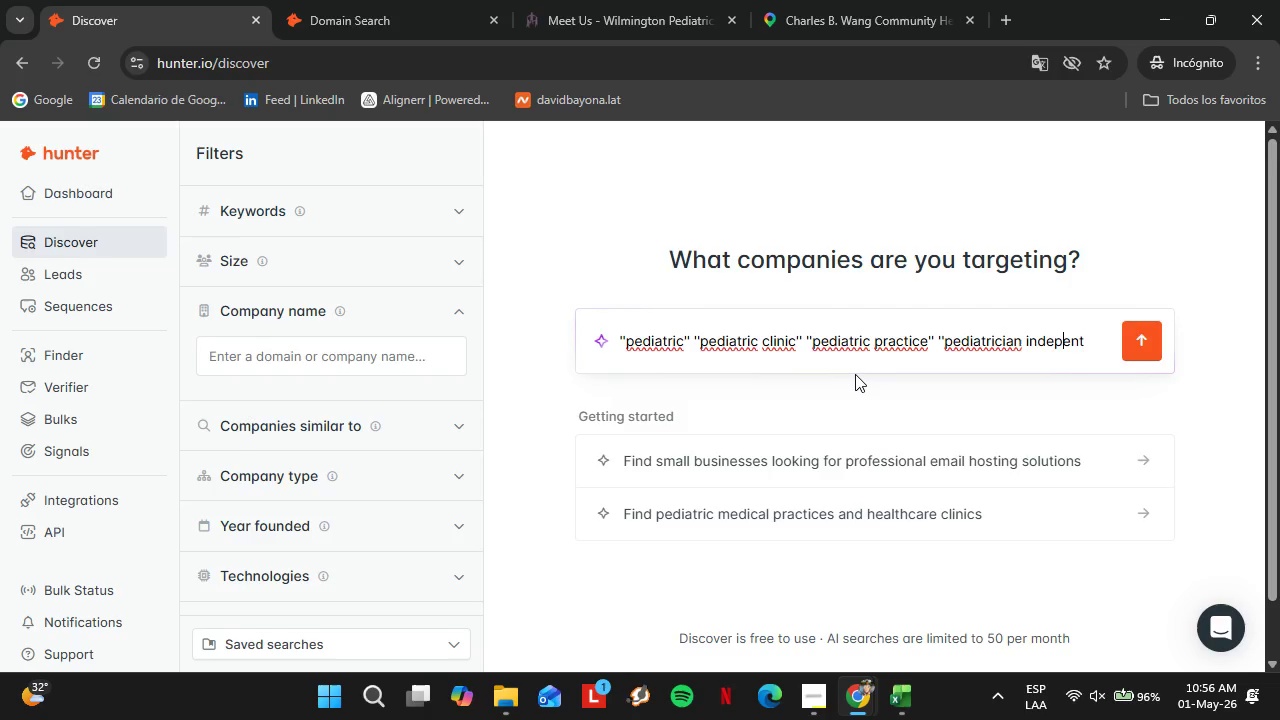 
key(ArrowLeft)
 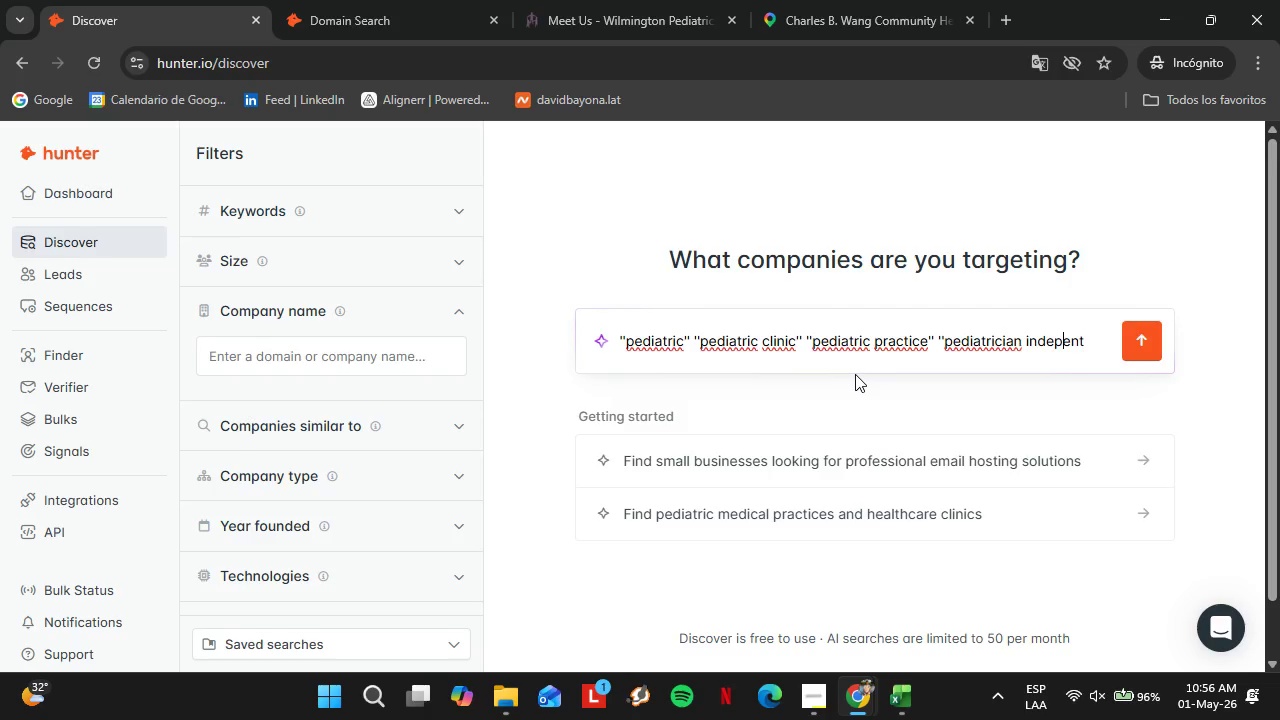 
key(ArrowLeft)
 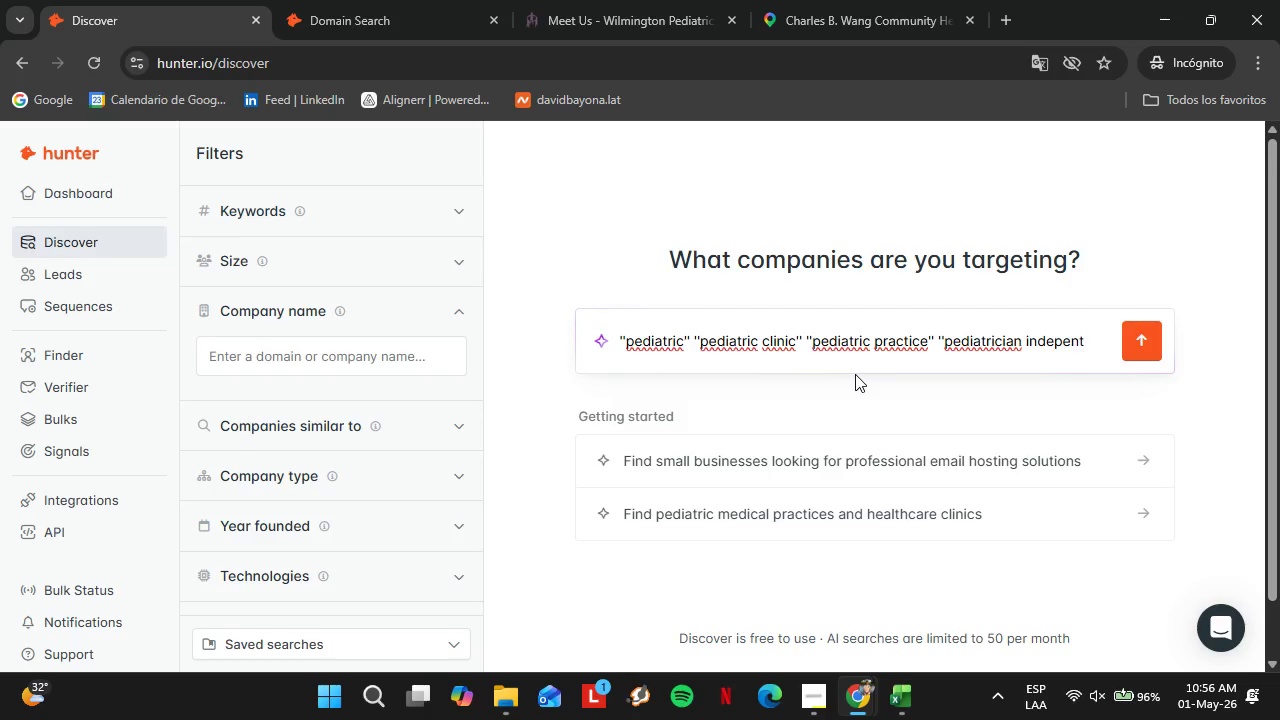 
key(ArrowRight)
 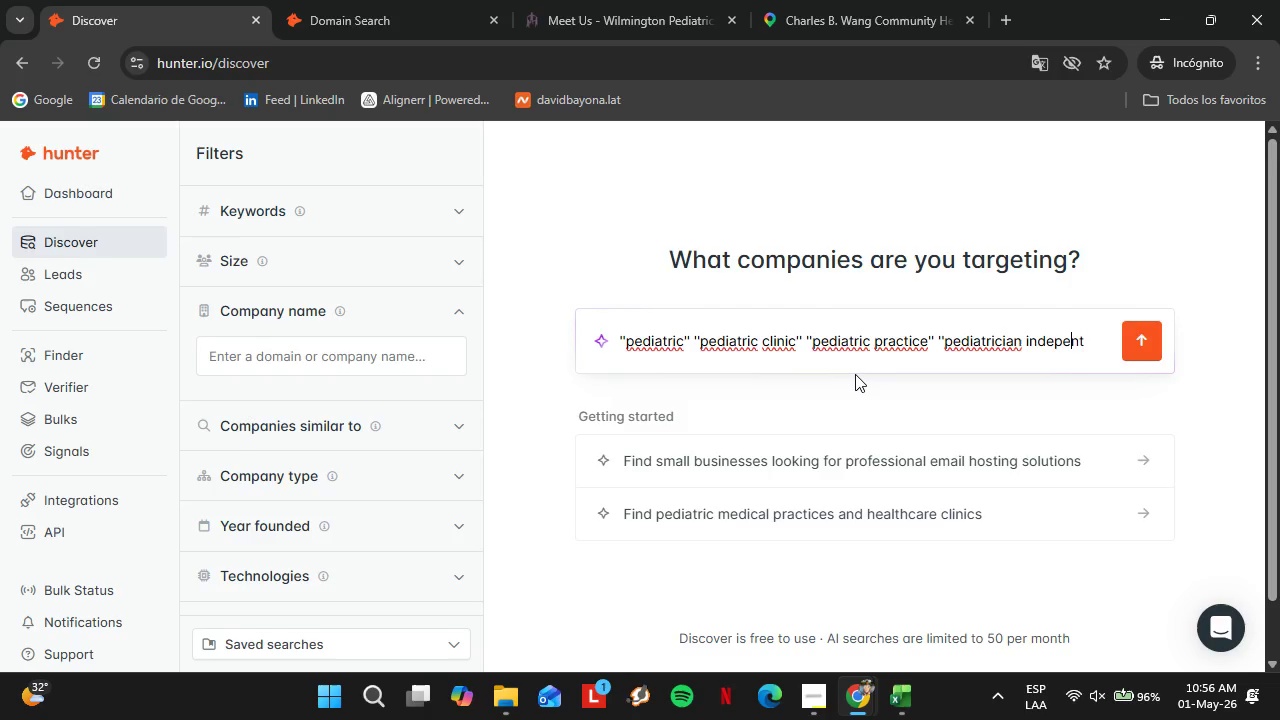 
key(ArrowRight)
 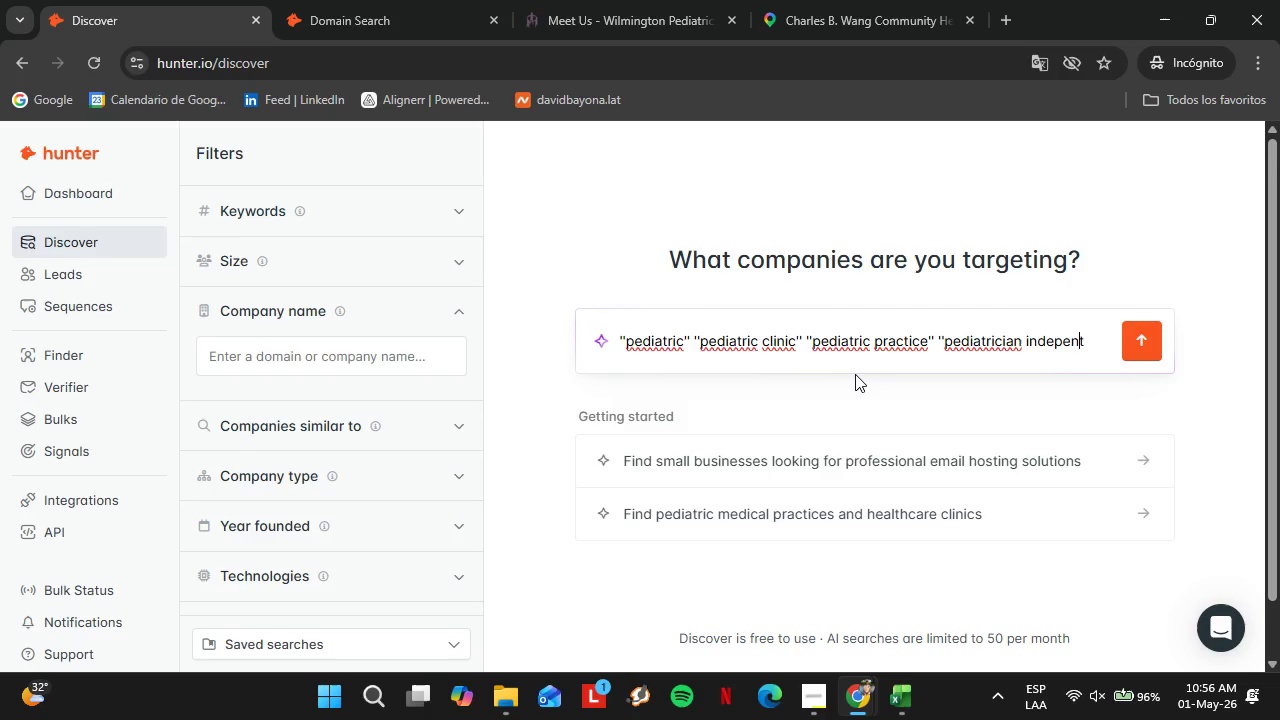 
key(ArrowRight)
 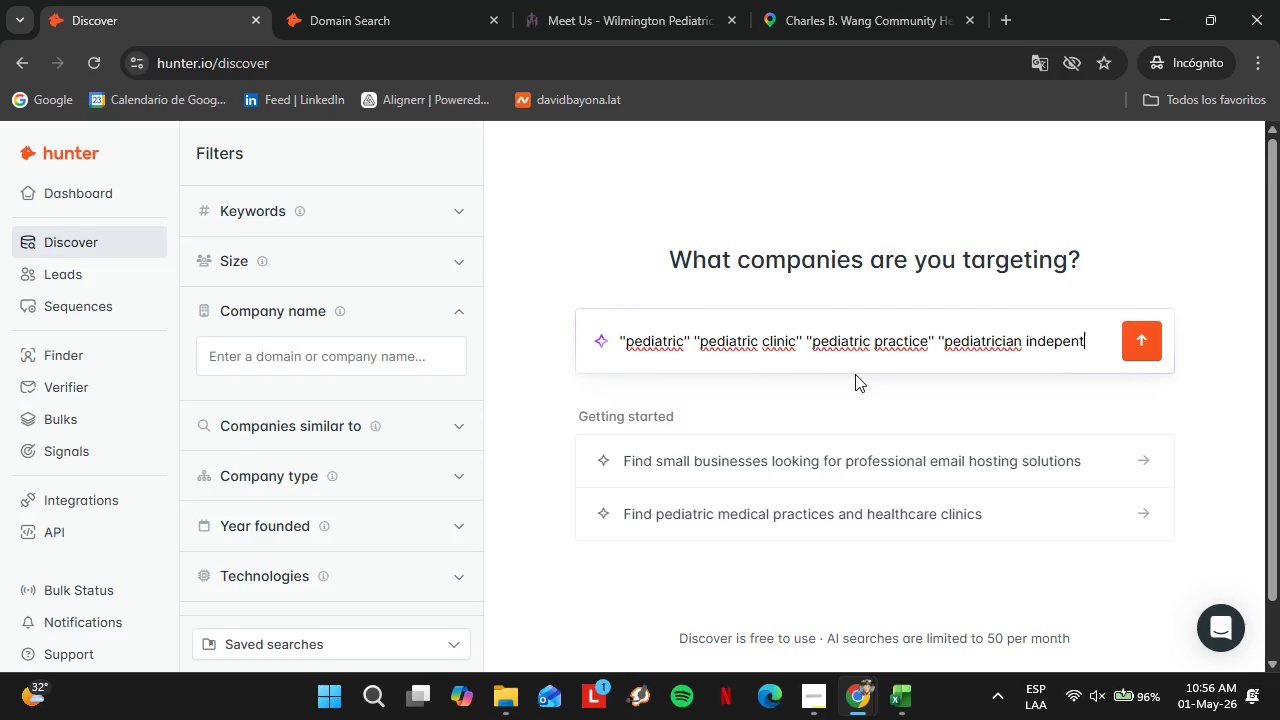 
key(ArrowRight)
 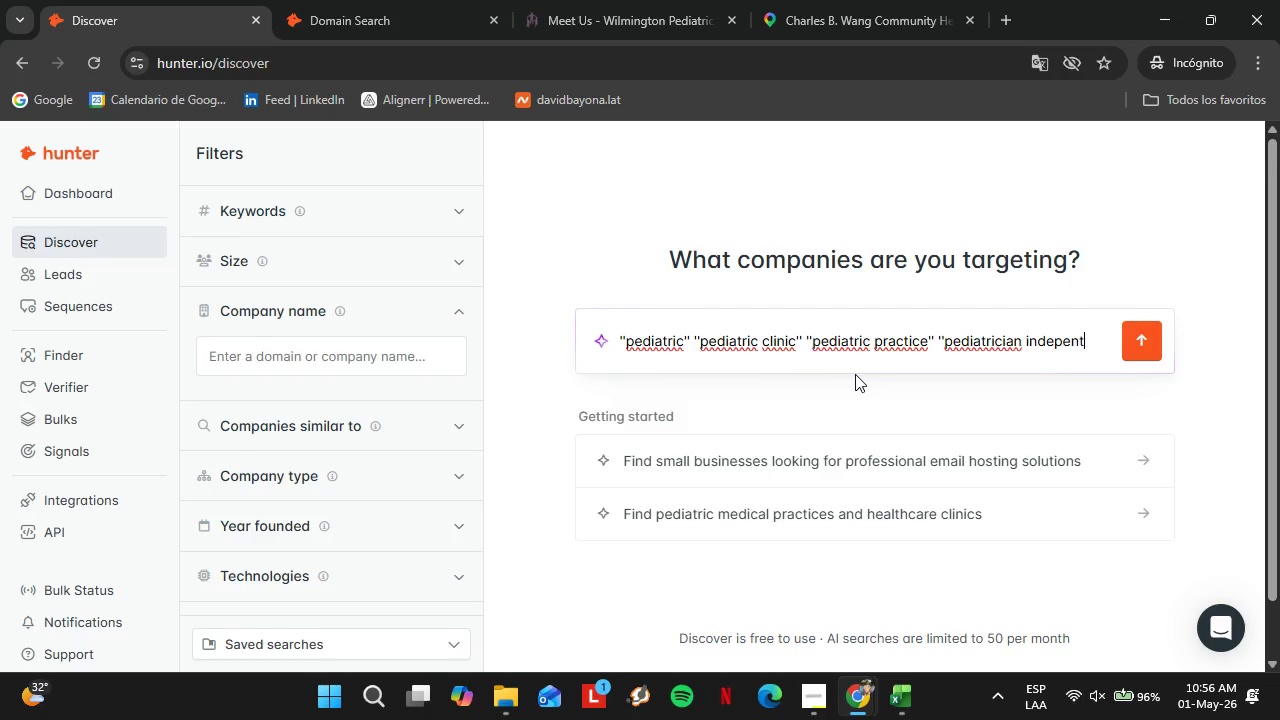 
key(Backspace)
type(dent practice[[ NE USA)
 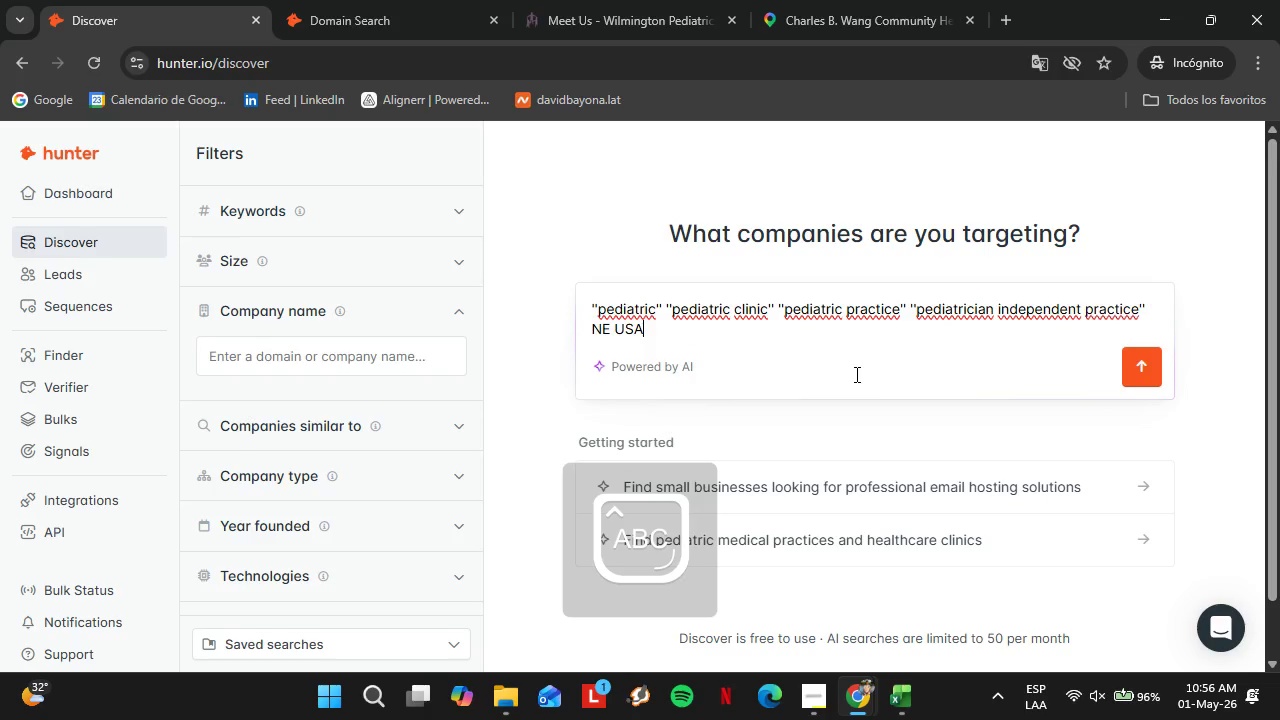 
key(Enter)
 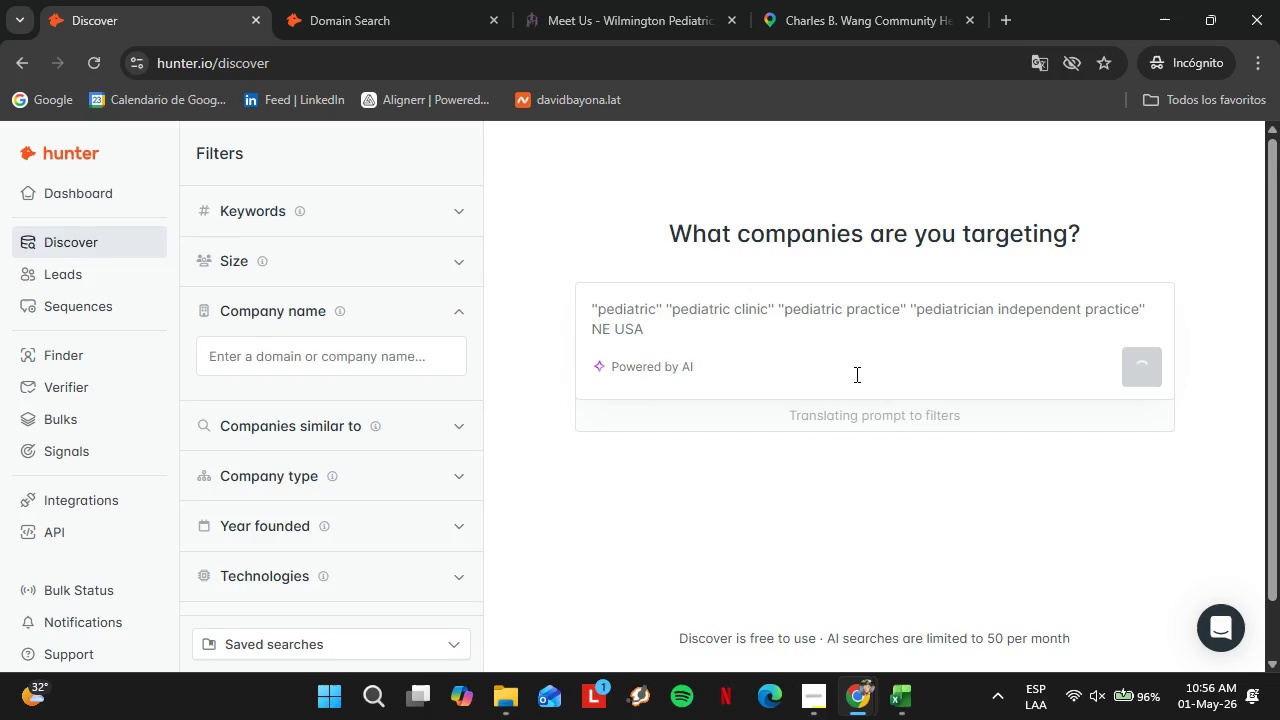 
wait(13.38)
 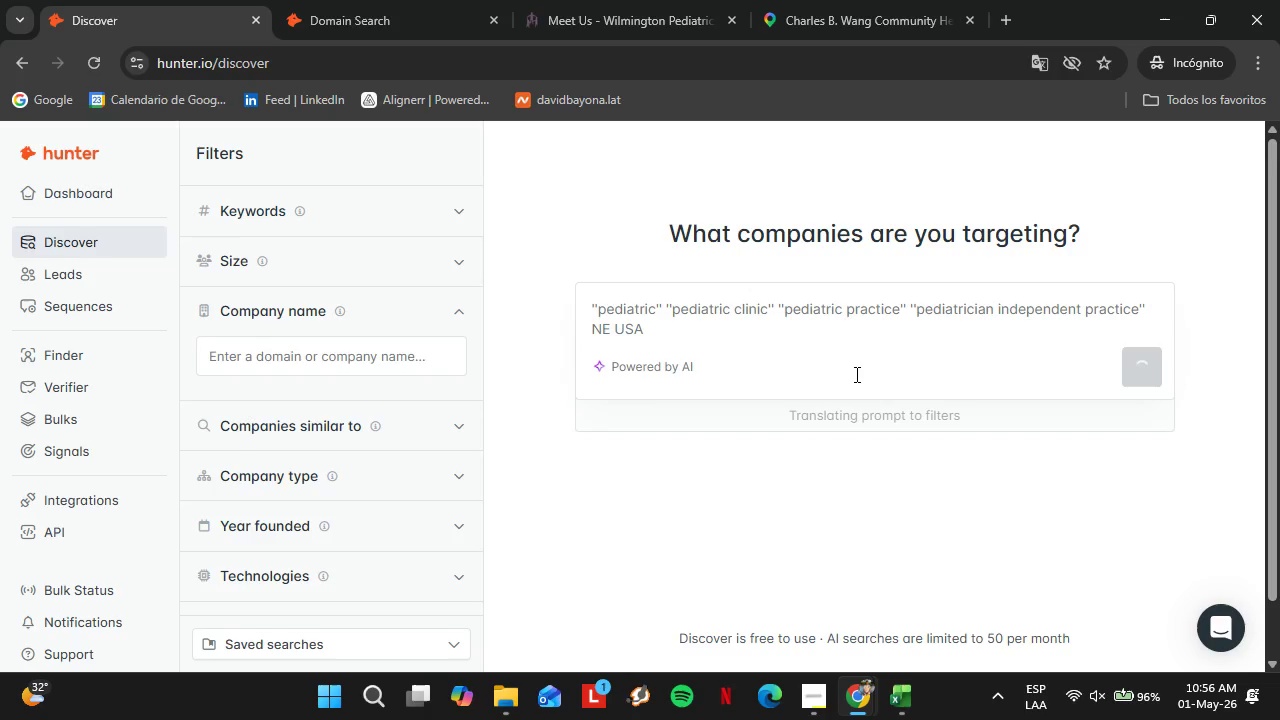 
left_click([465, 296])
 